 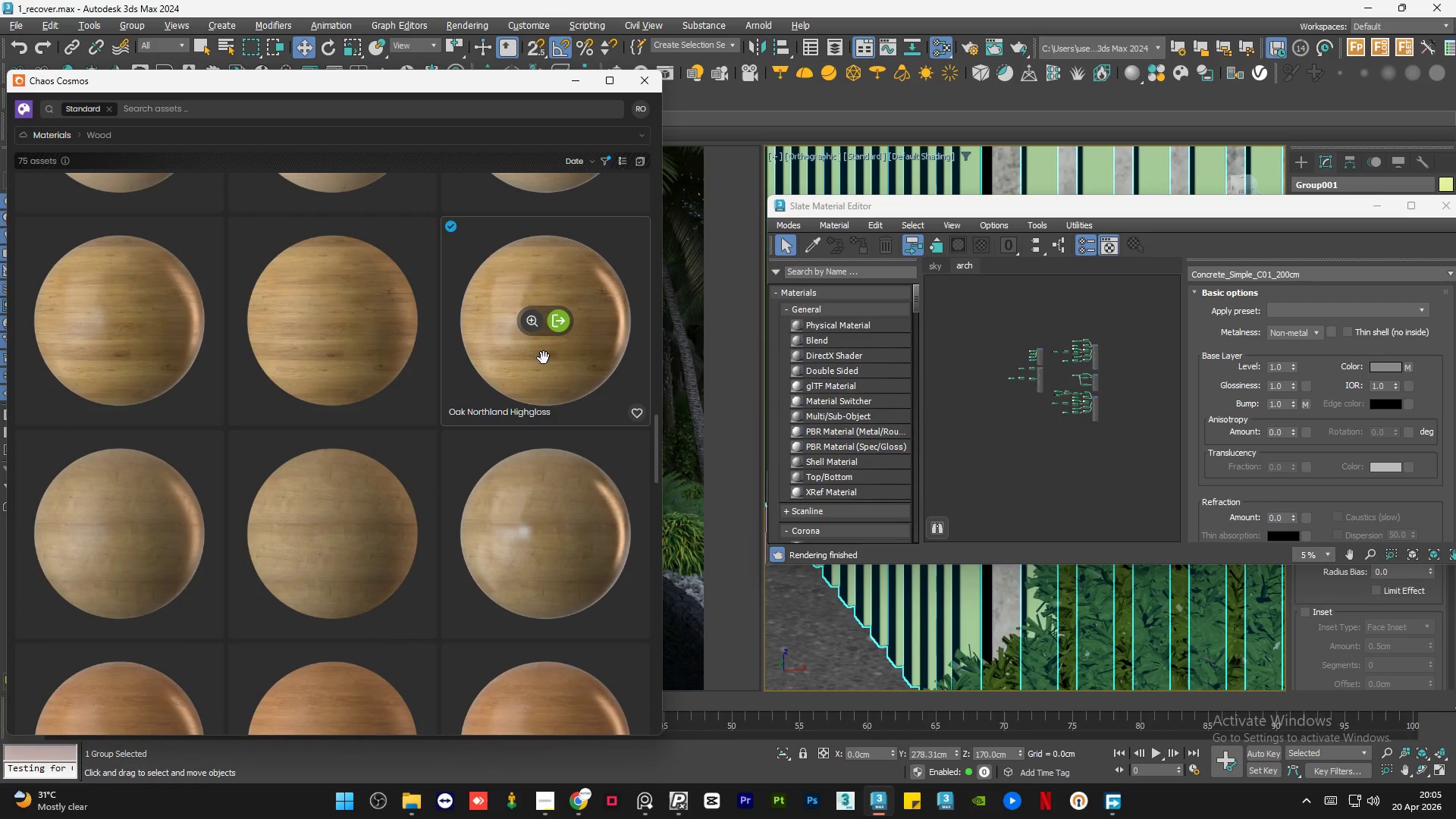 
scroll: coordinate [512, 476], scroll_direction: down, amount: 18.0
 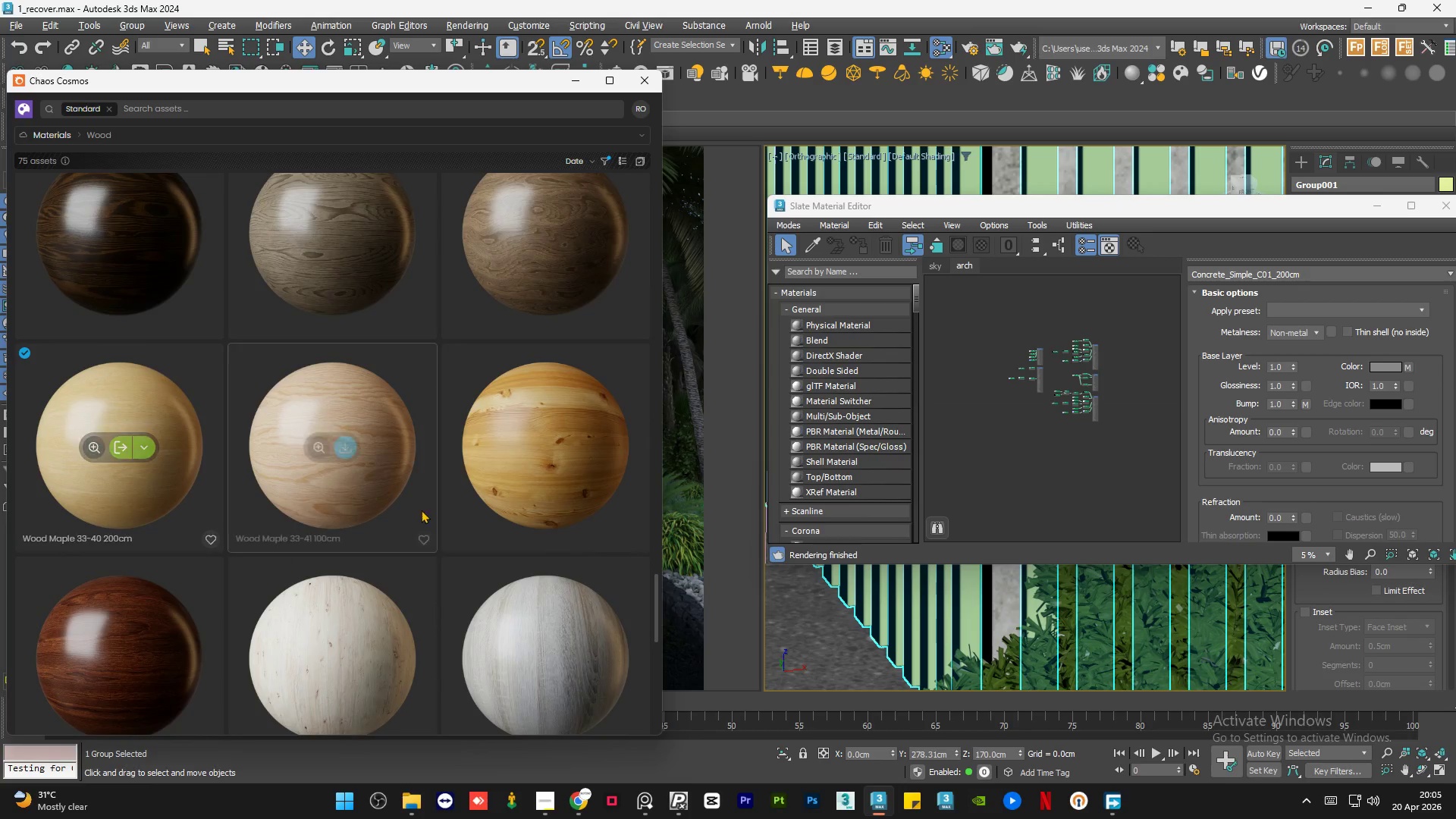 
scroll: coordinate [124, 566], scroll_direction: down, amount: 4.0
 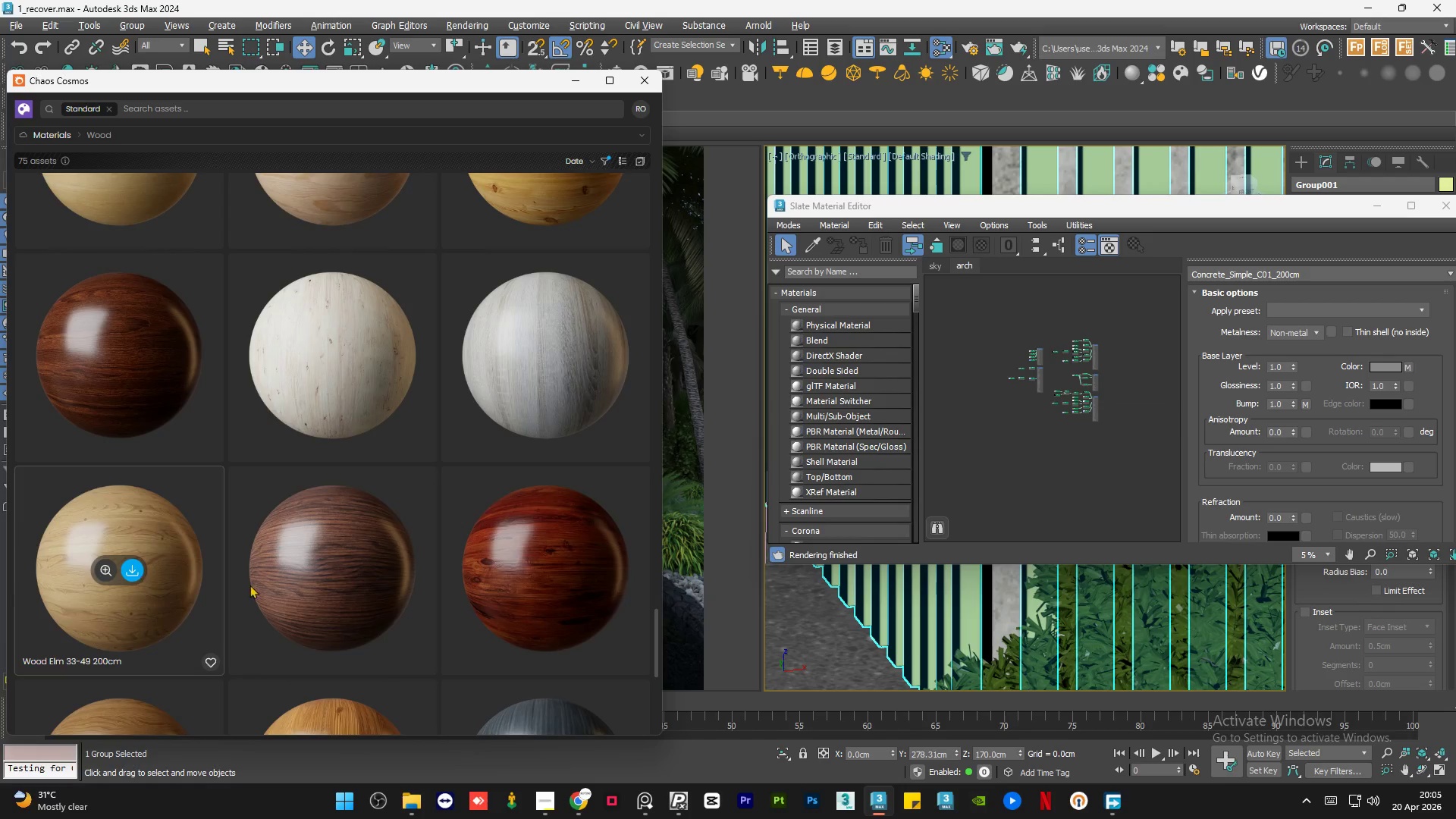 
scroll: coordinate [444, 429], scroll_direction: up, amount: 16.0
 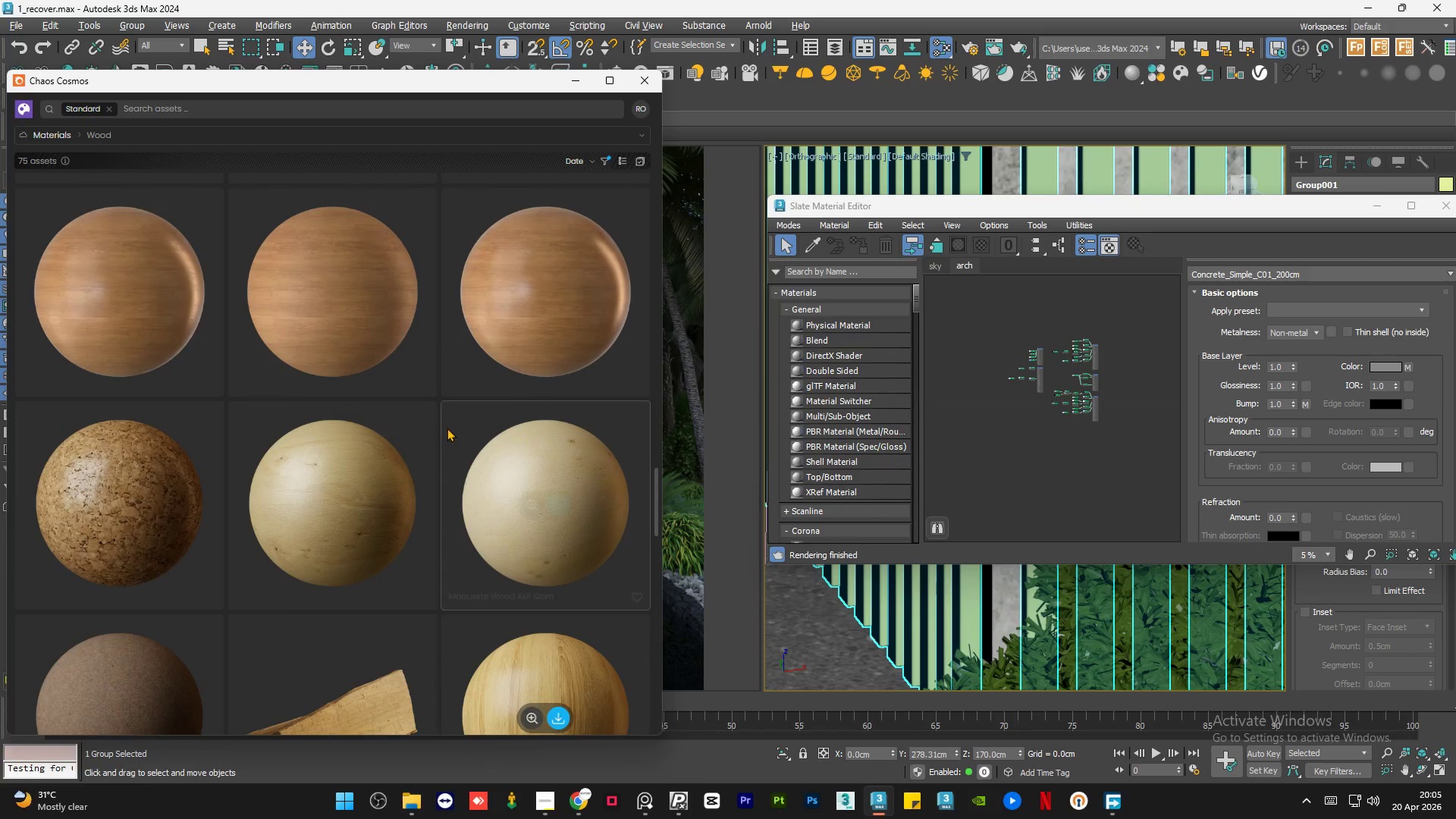 
scroll: coordinate [452, 438], scroll_direction: down, amount: 2.0
 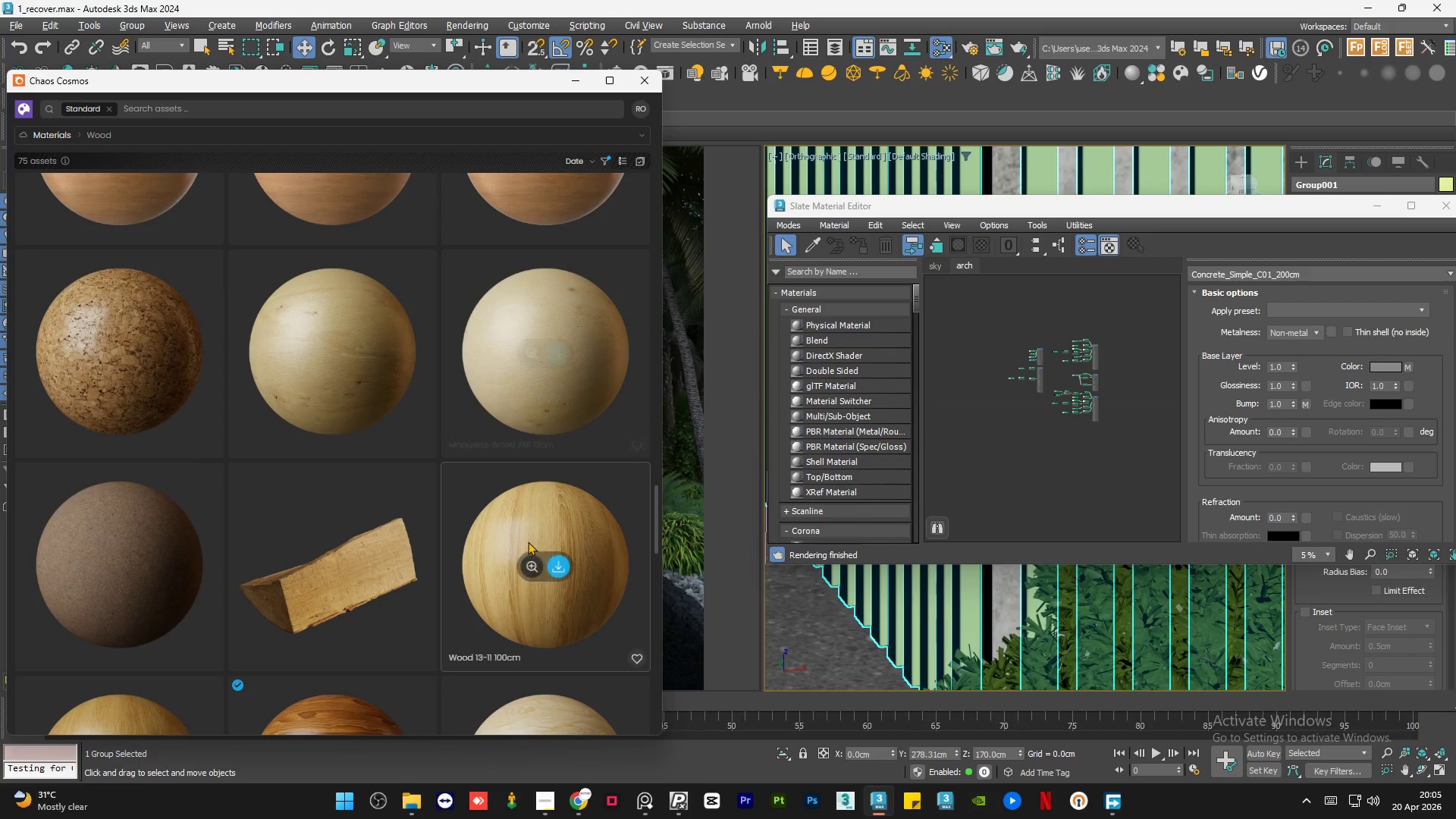 
scroll: coordinate [523, 523], scroll_direction: up, amount: 8.0
 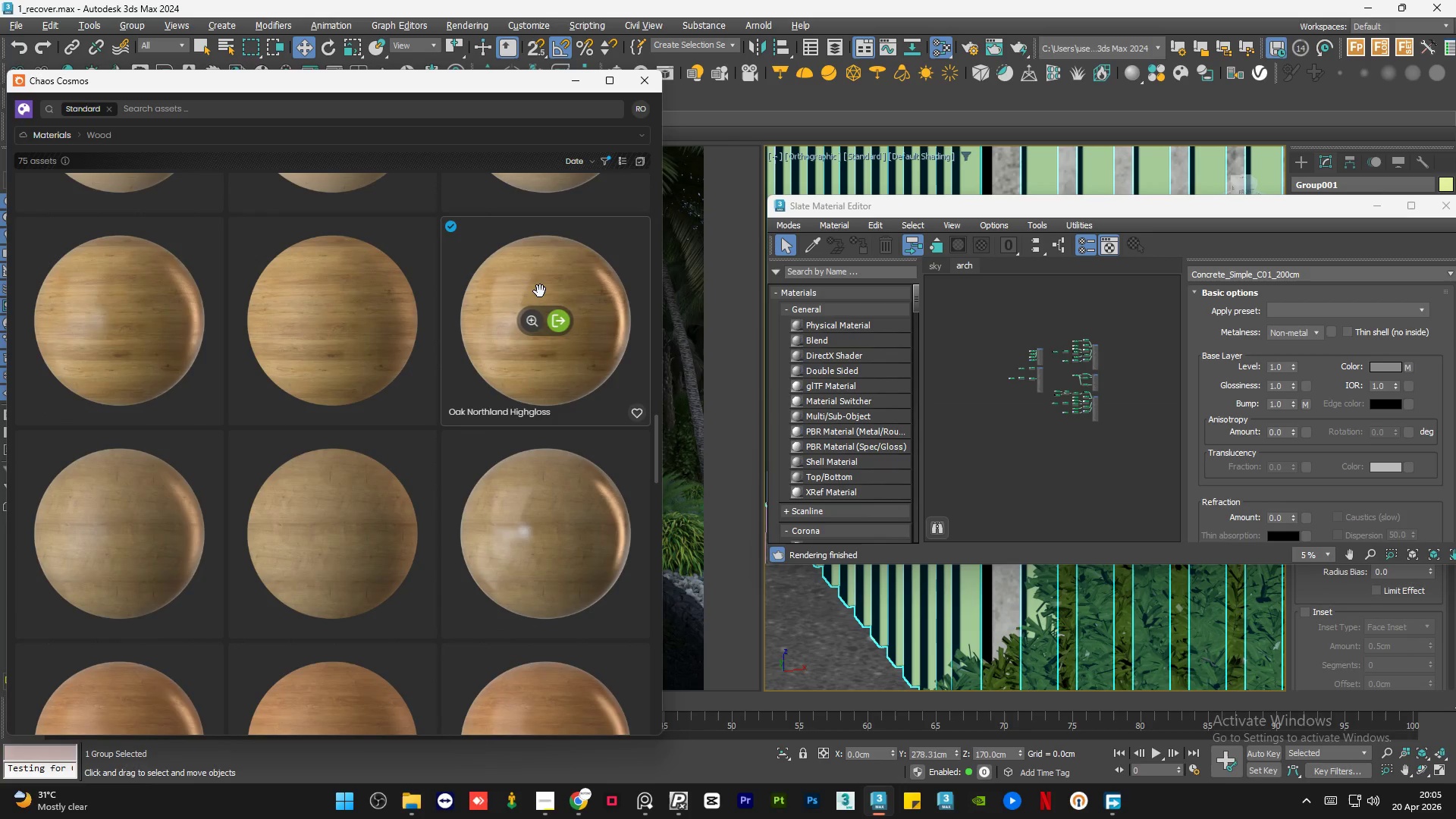 
left_click_drag(start_coordinate=[541, 281], to_coordinate=[1040, 401])
 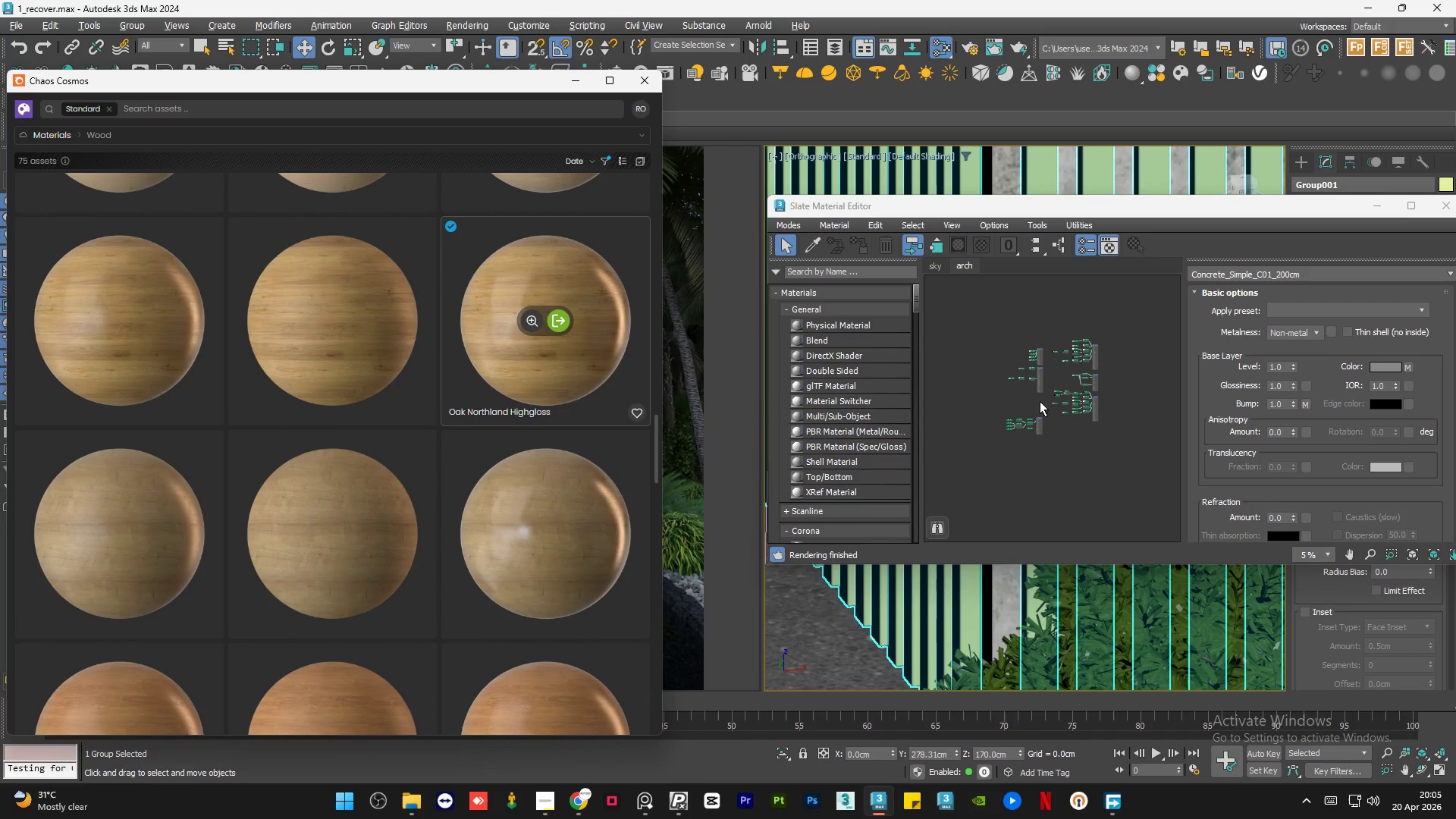 
scroll: coordinate [1040, 401], scroll_direction: up, amount: 2.0
 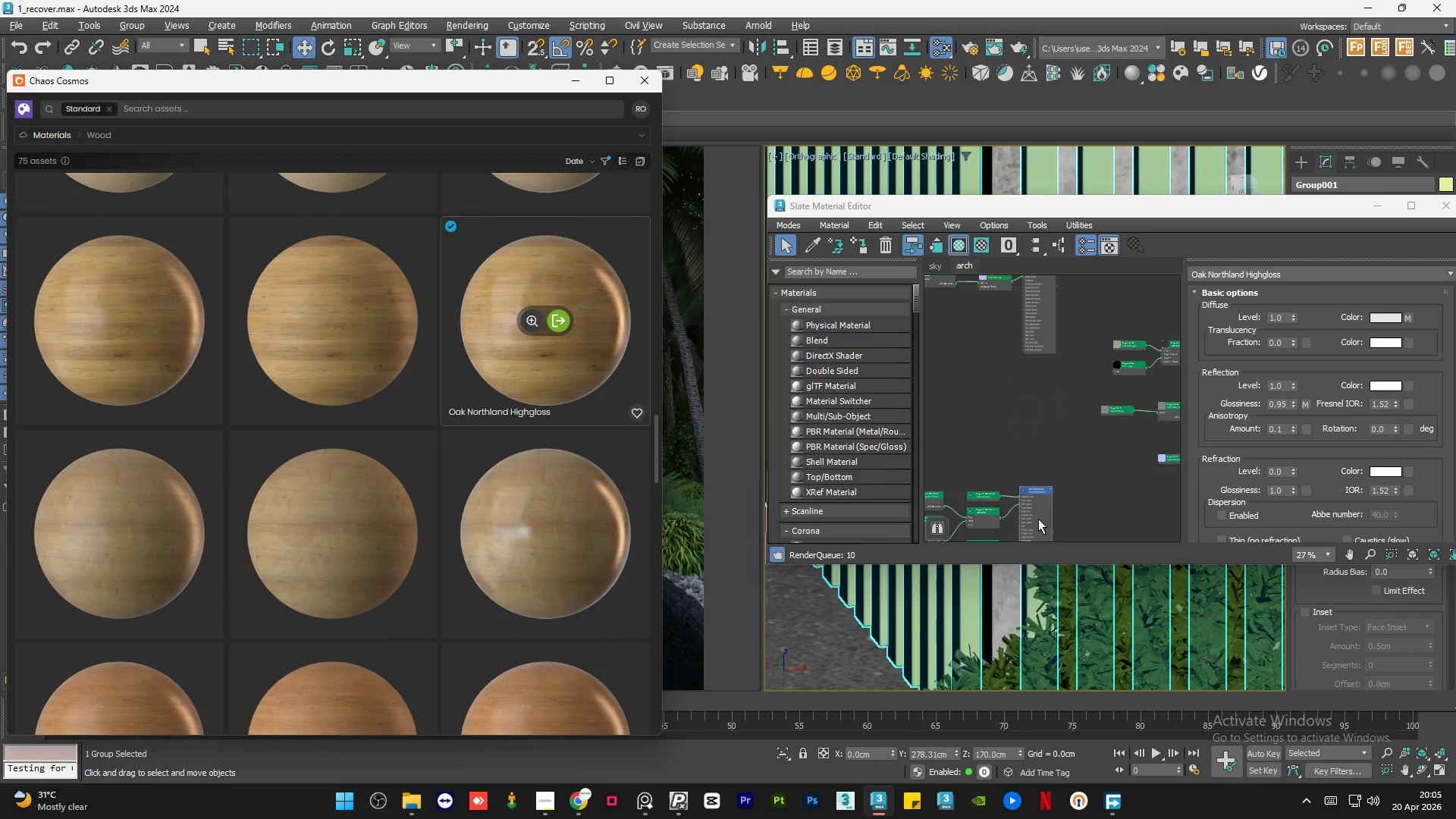 
left_click_drag(start_coordinate=[1037, 527], to_coordinate=[1035, 469])
 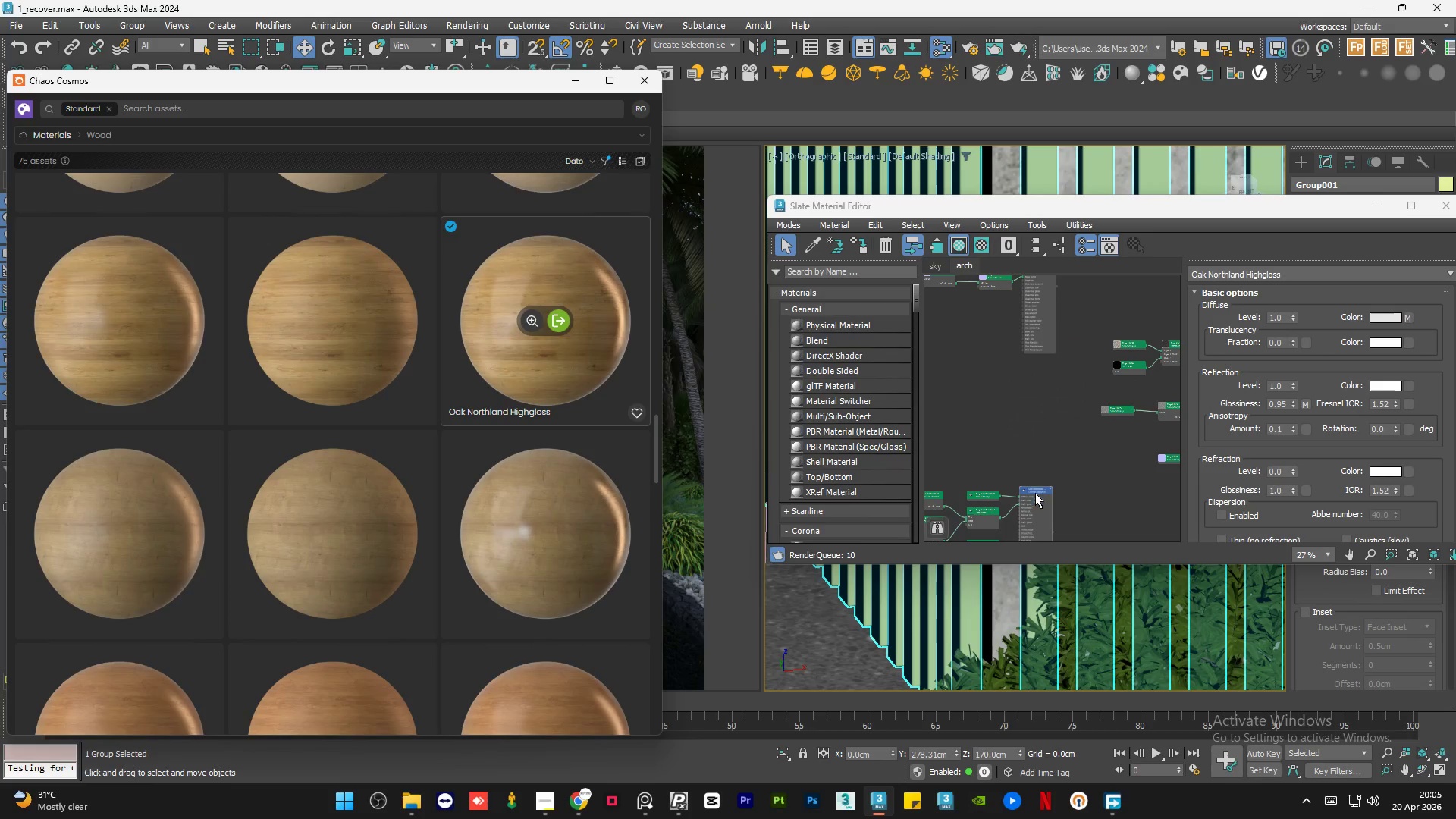 
mouse_move([1024, 508])
 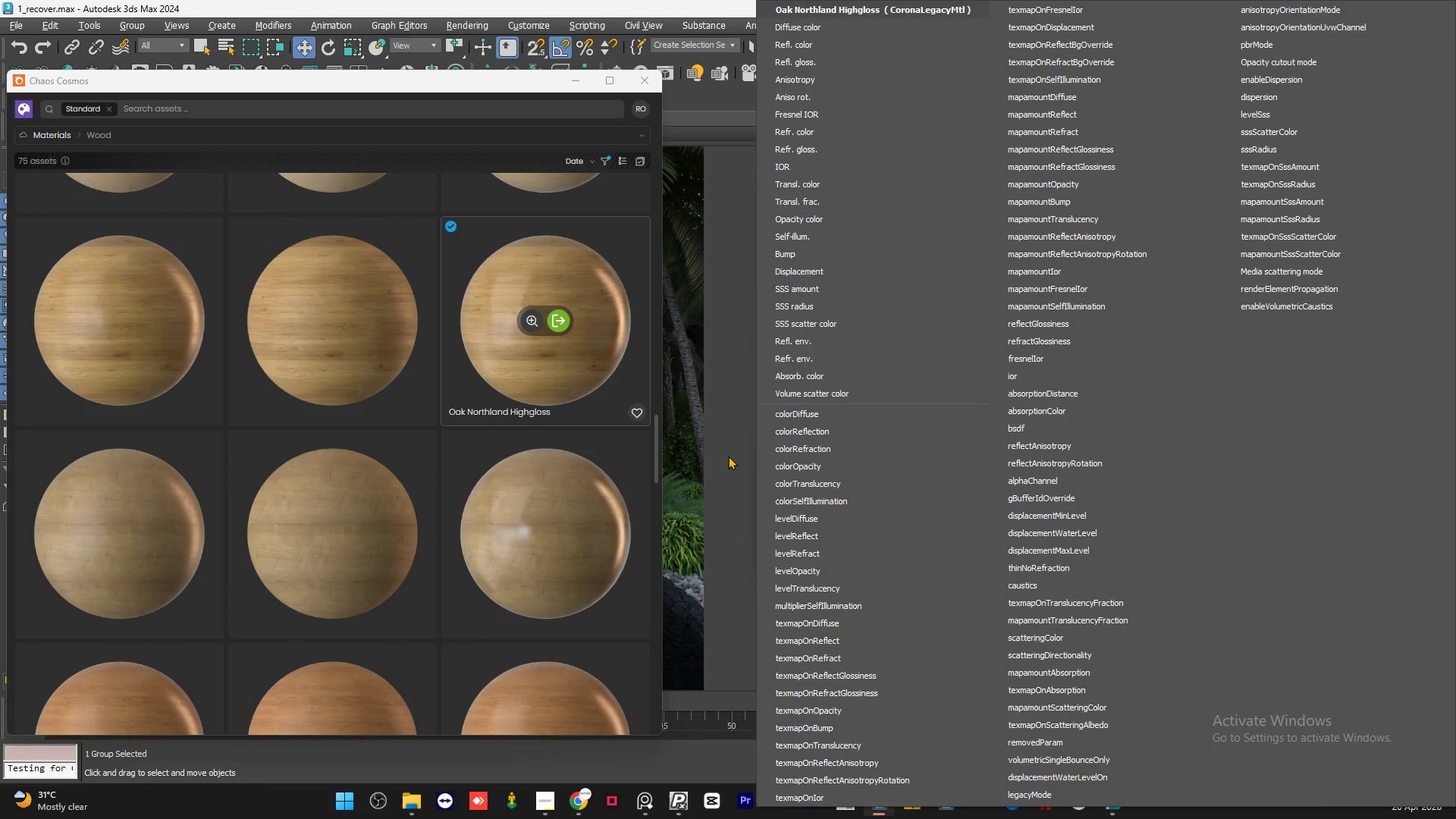 
left_click([728, 456])
 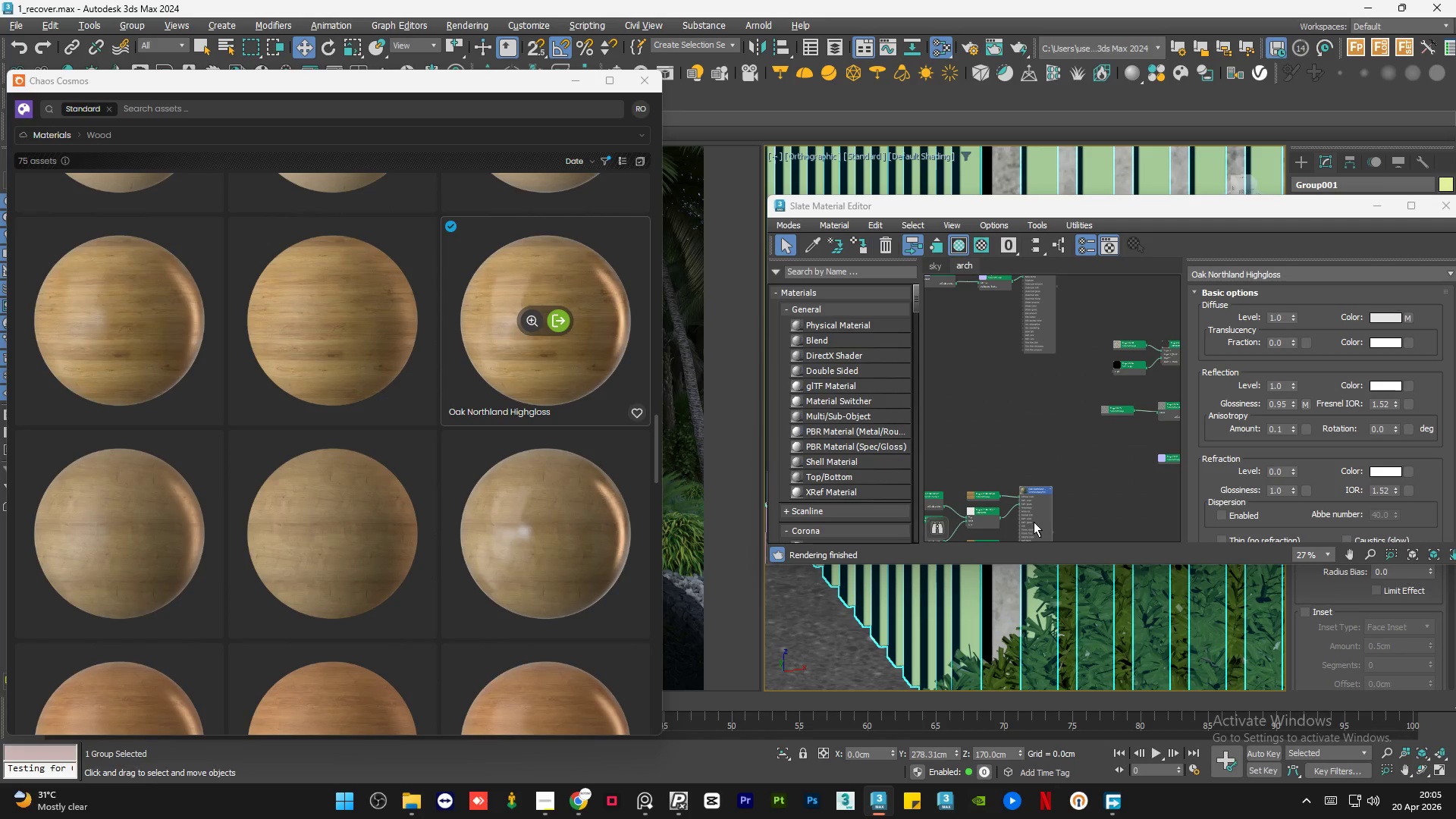 
left_click_drag(start_coordinate=[1034, 521], to_coordinate=[1036, 393])
 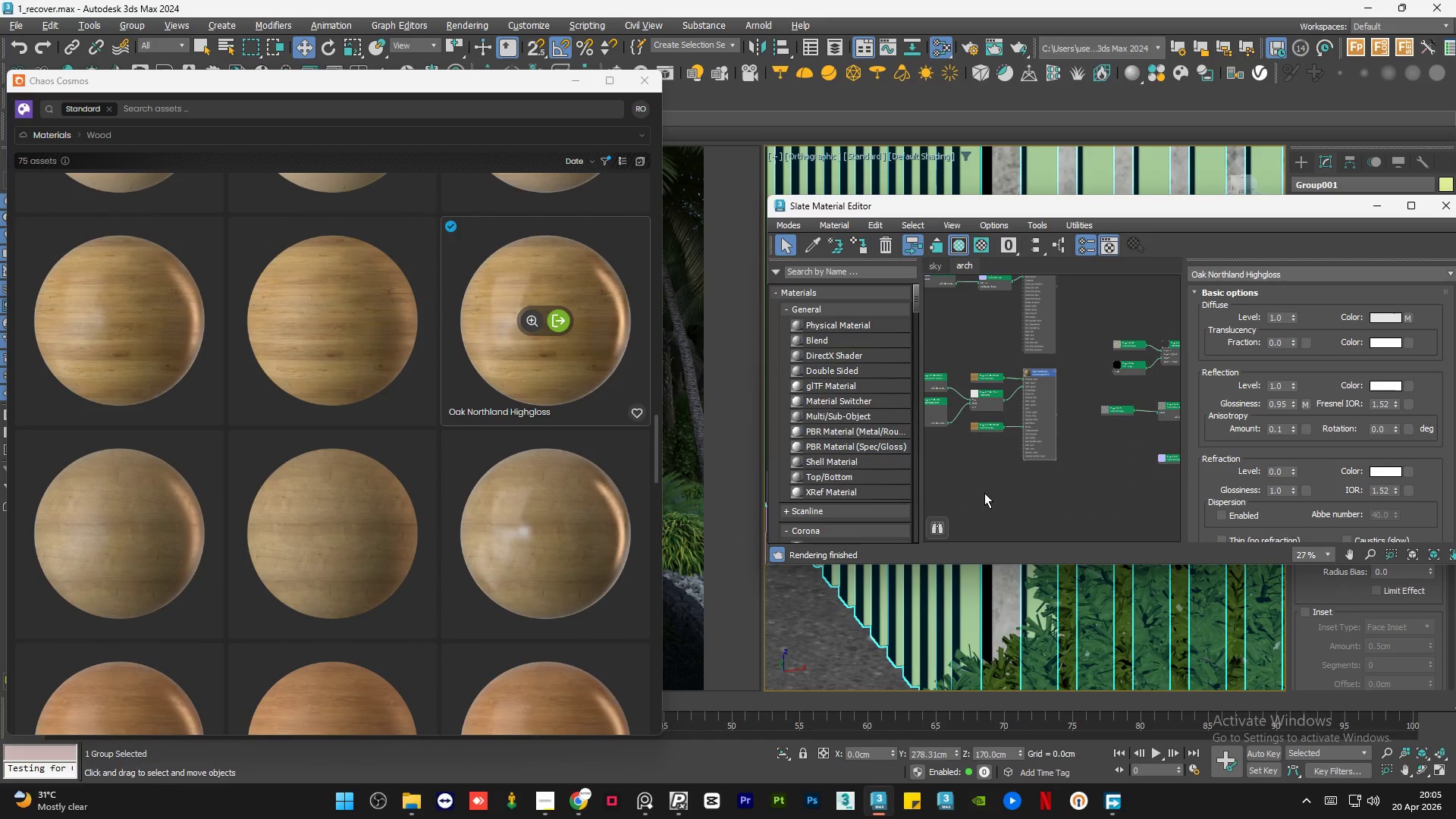 
left_click([984, 493])
 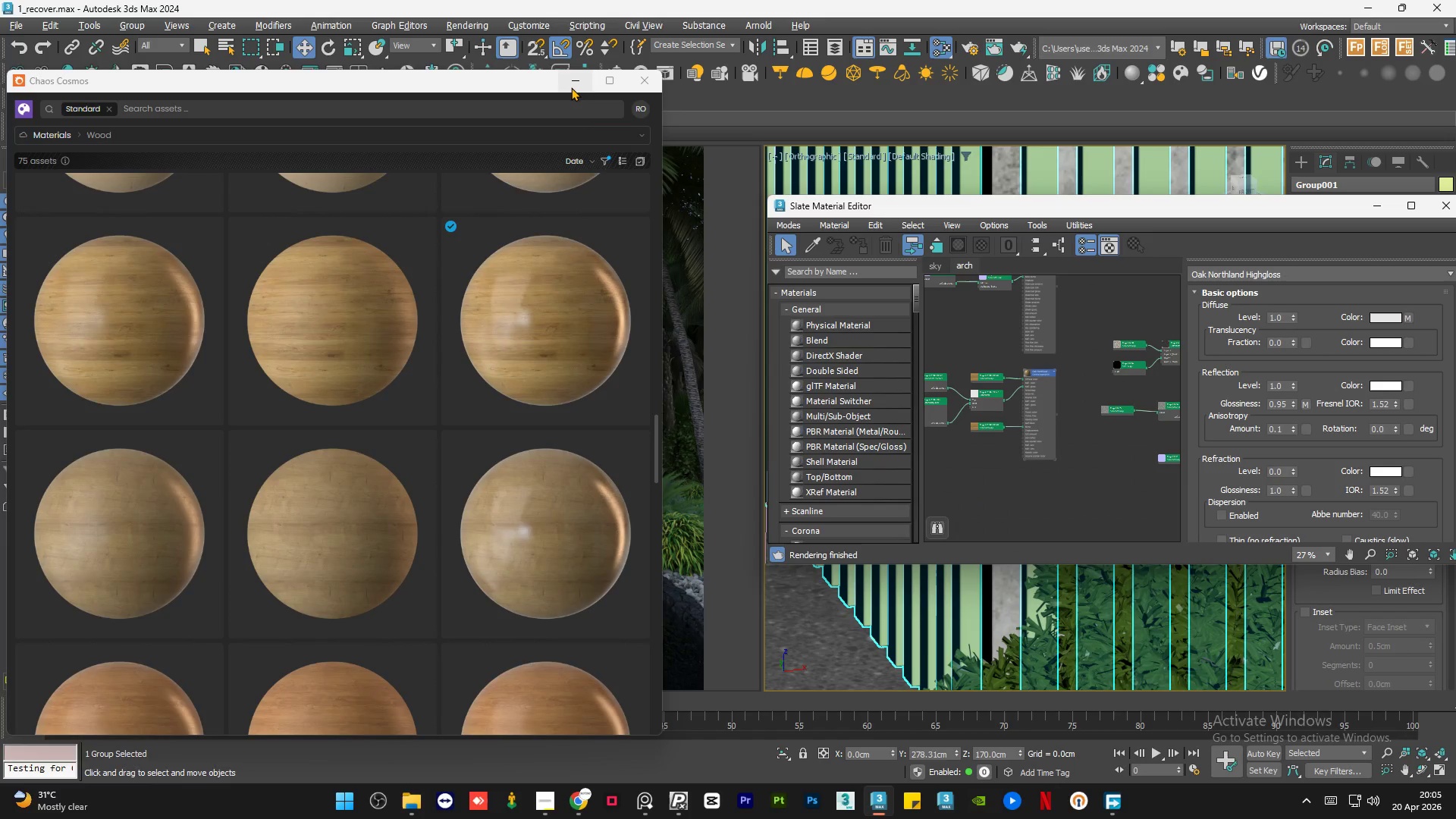 
left_click([571, 86])
 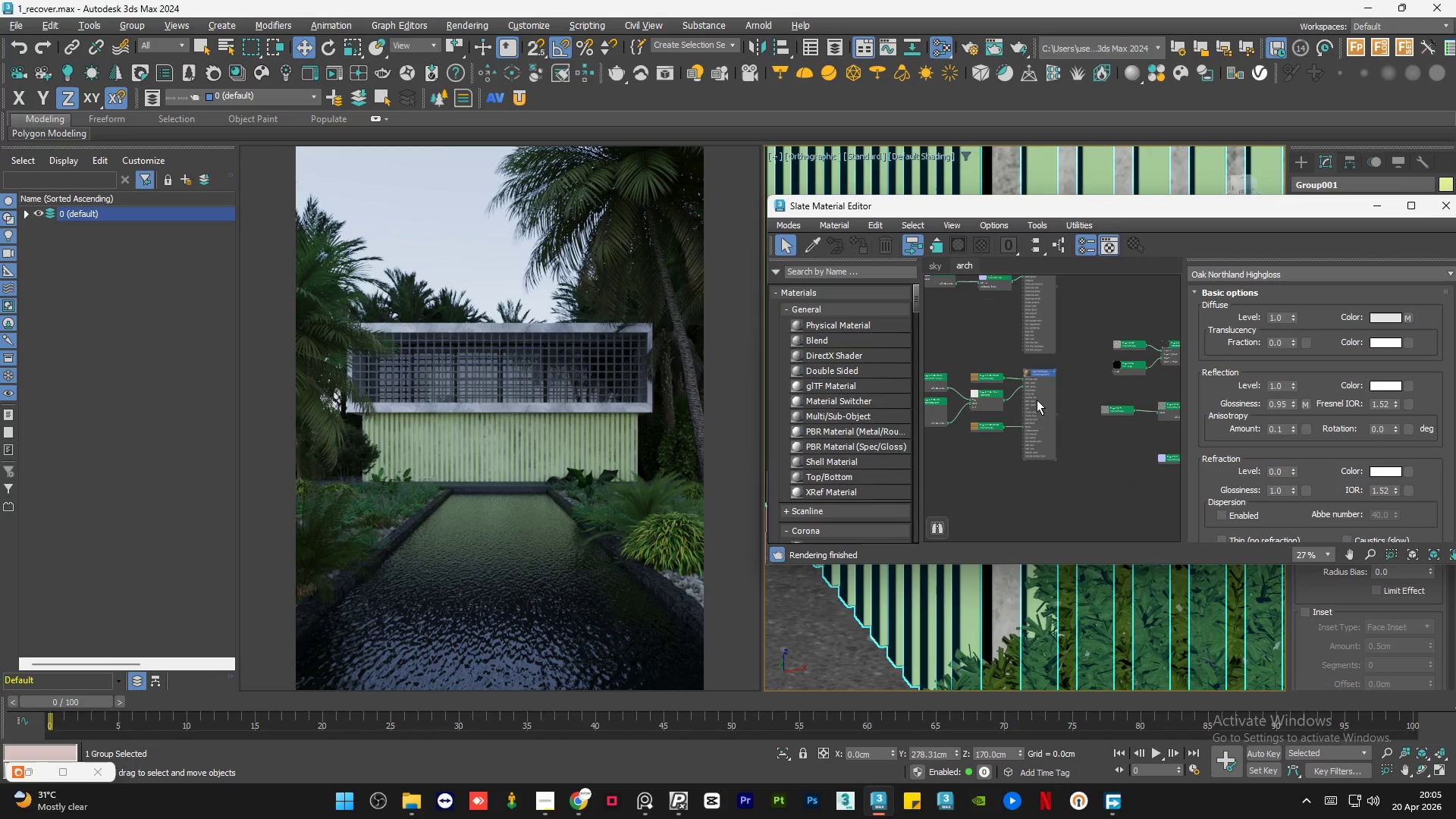 
double_click([1037, 400])
 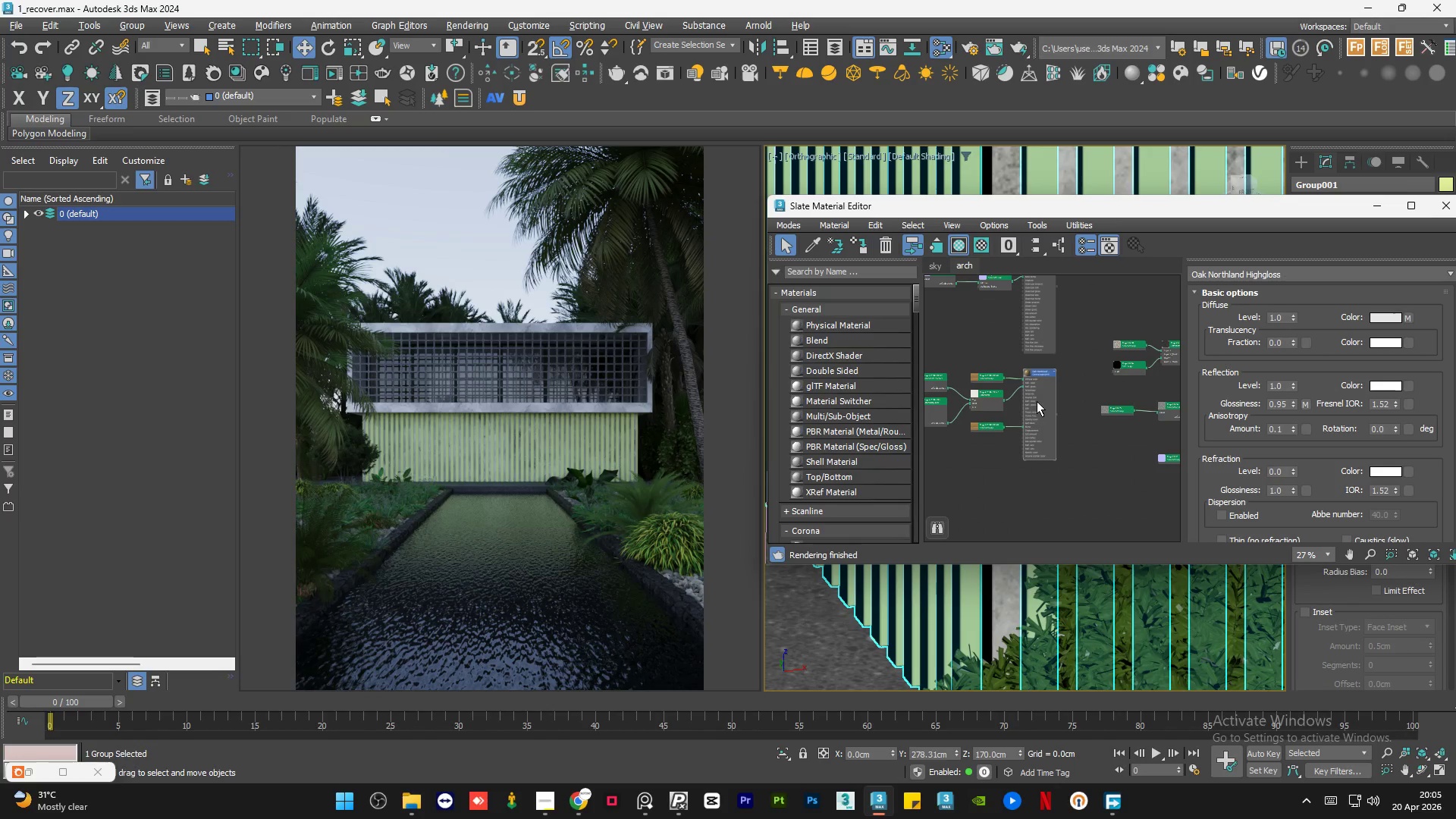 
key(A)
 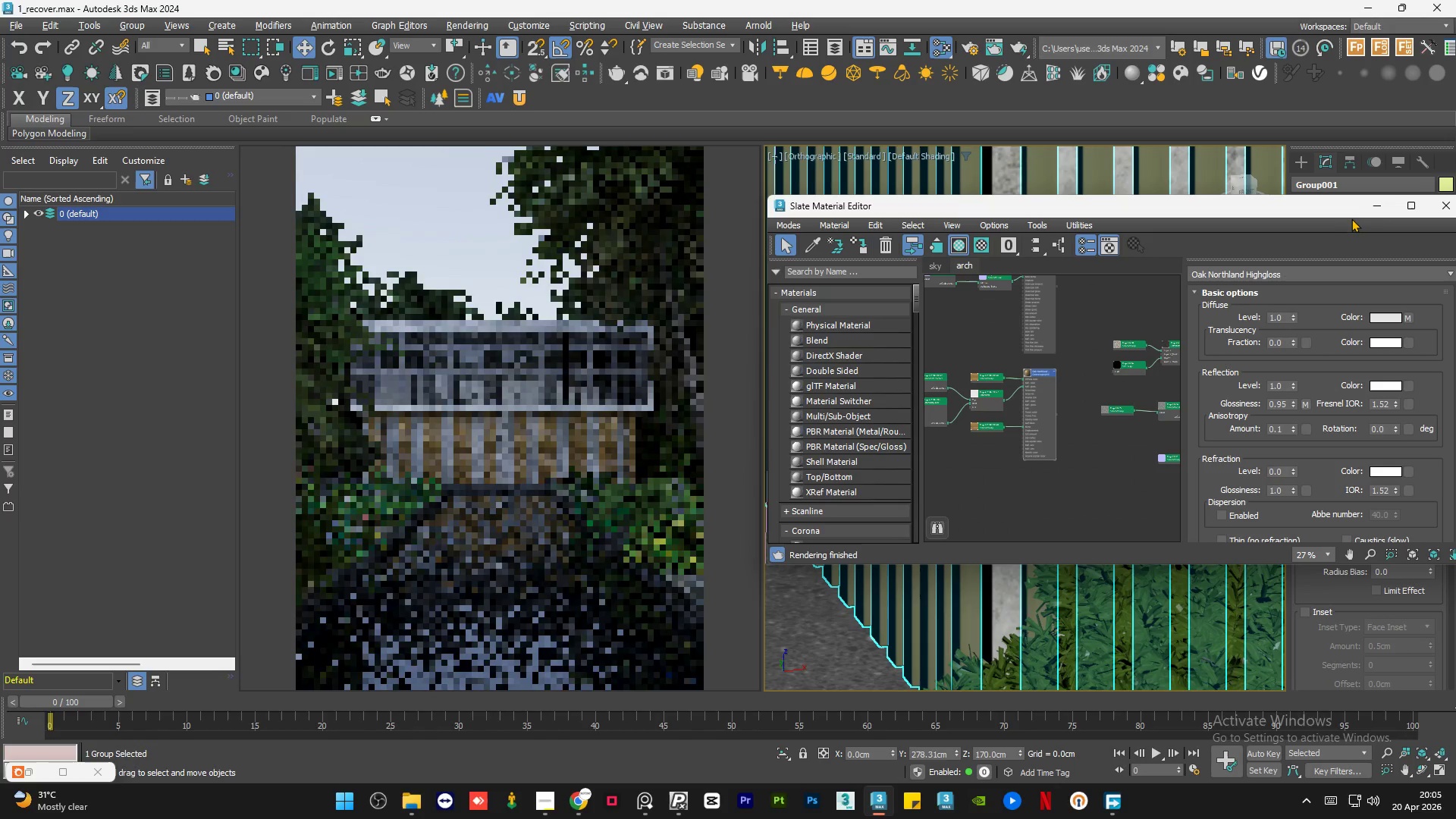 
left_click([1379, 209])
 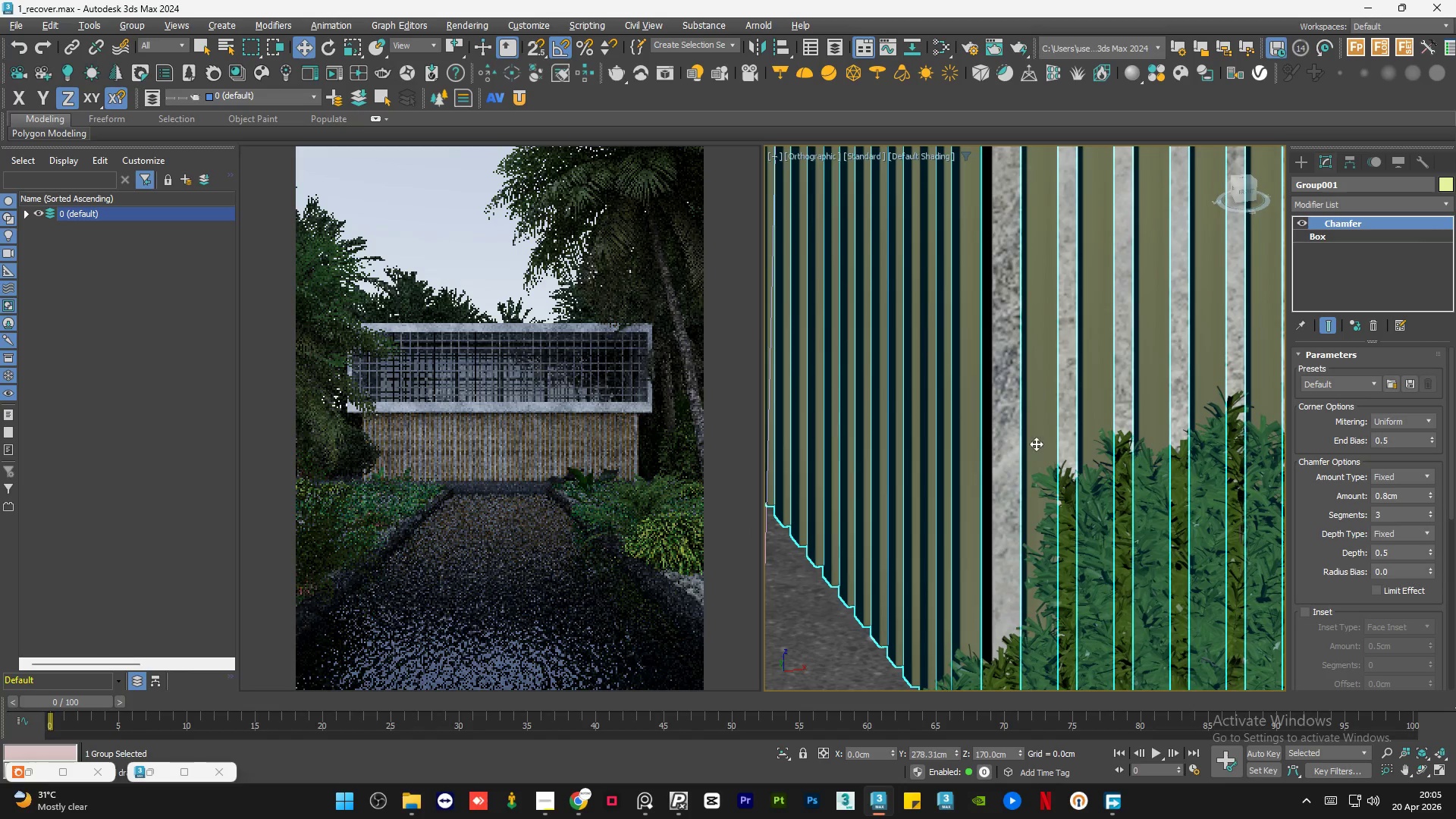 
hold_key(key=AltLeft, duration=0.73)
 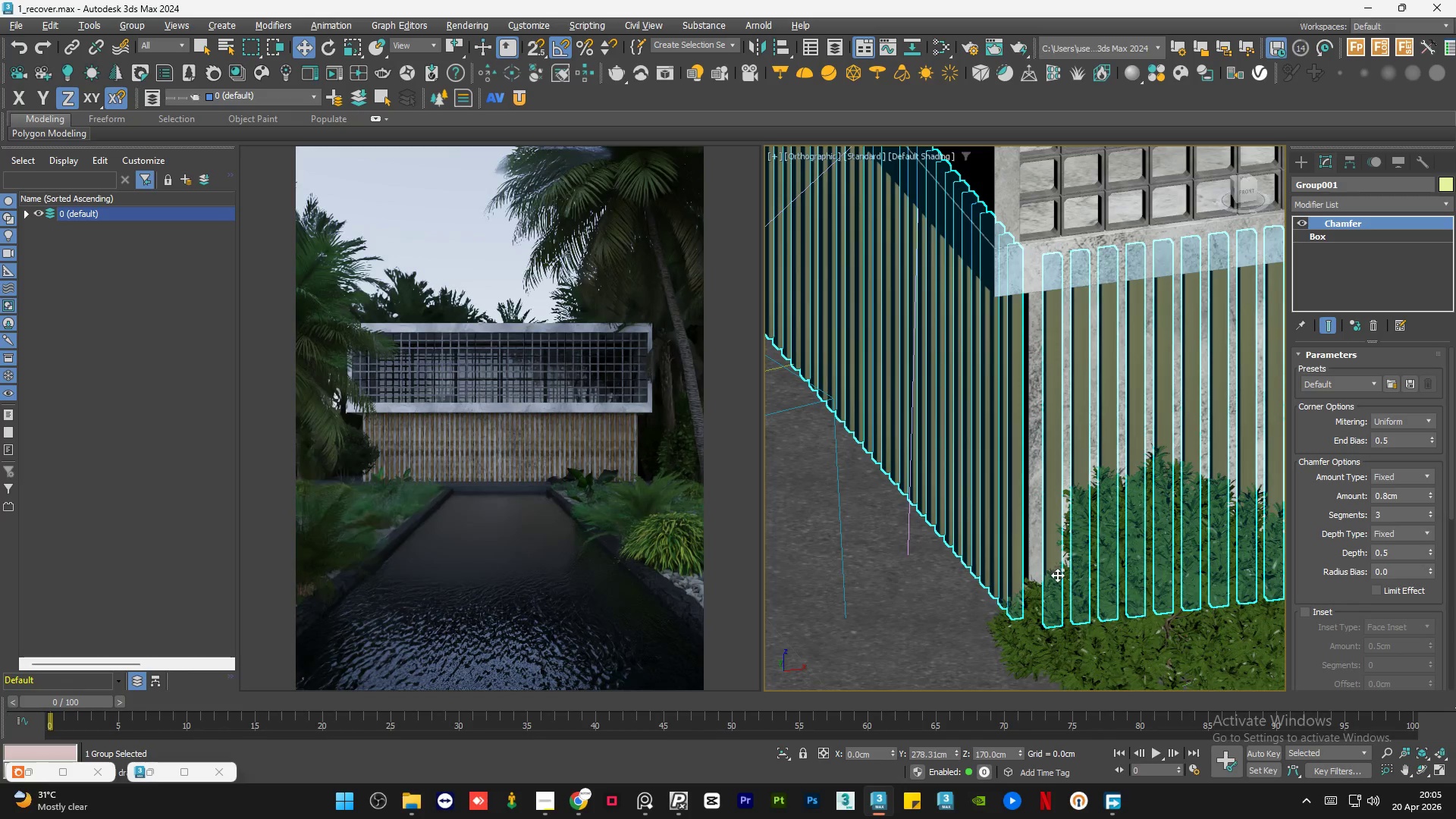 
scroll: coordinate [1007, 456], scroll_direction: down, amount: 2.0
 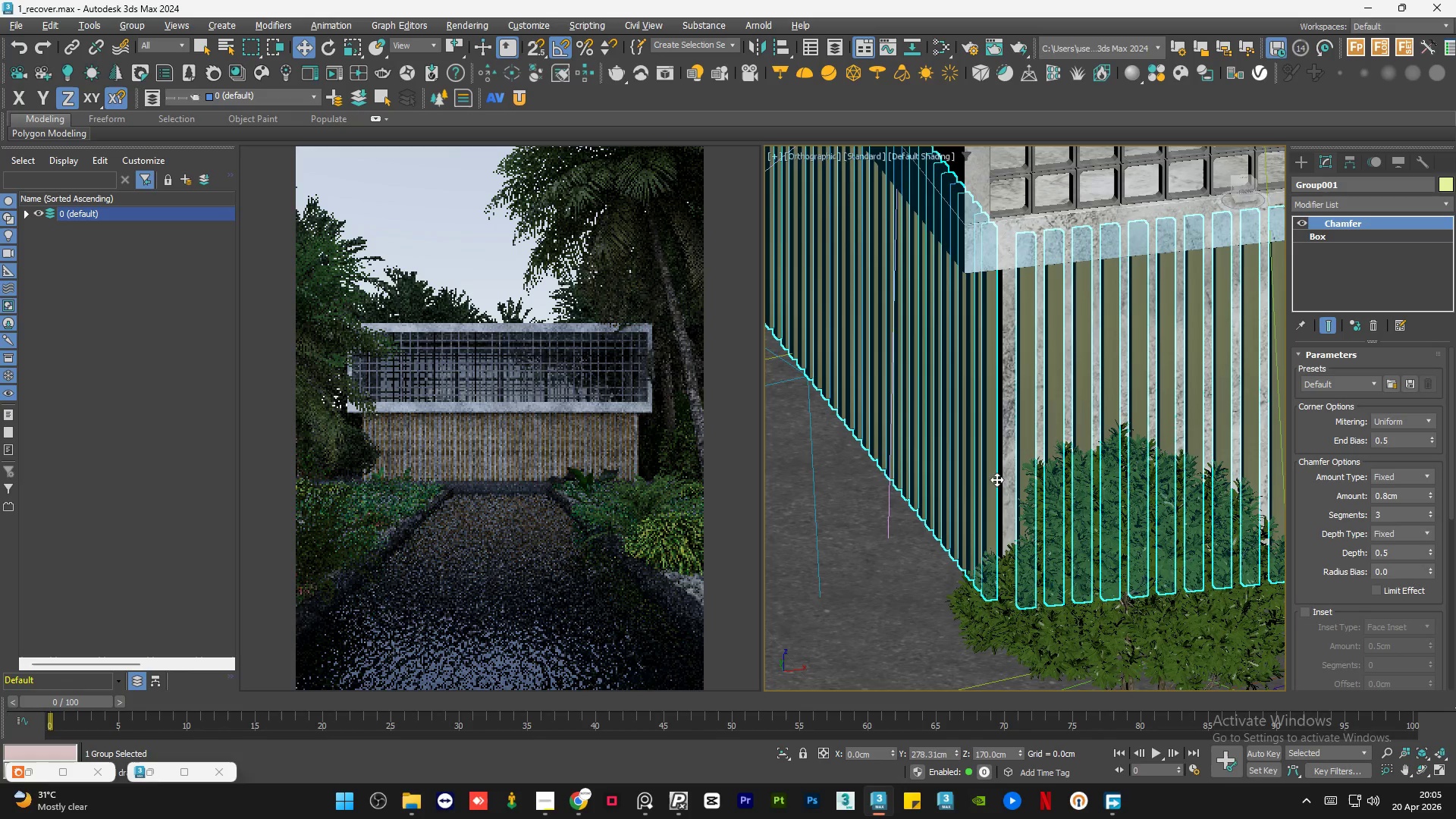 
hold_key(key=AltLeft, duration=0.56)
scroll: coordinate [890, 376], scroll_direction: up, amount: 7.0
 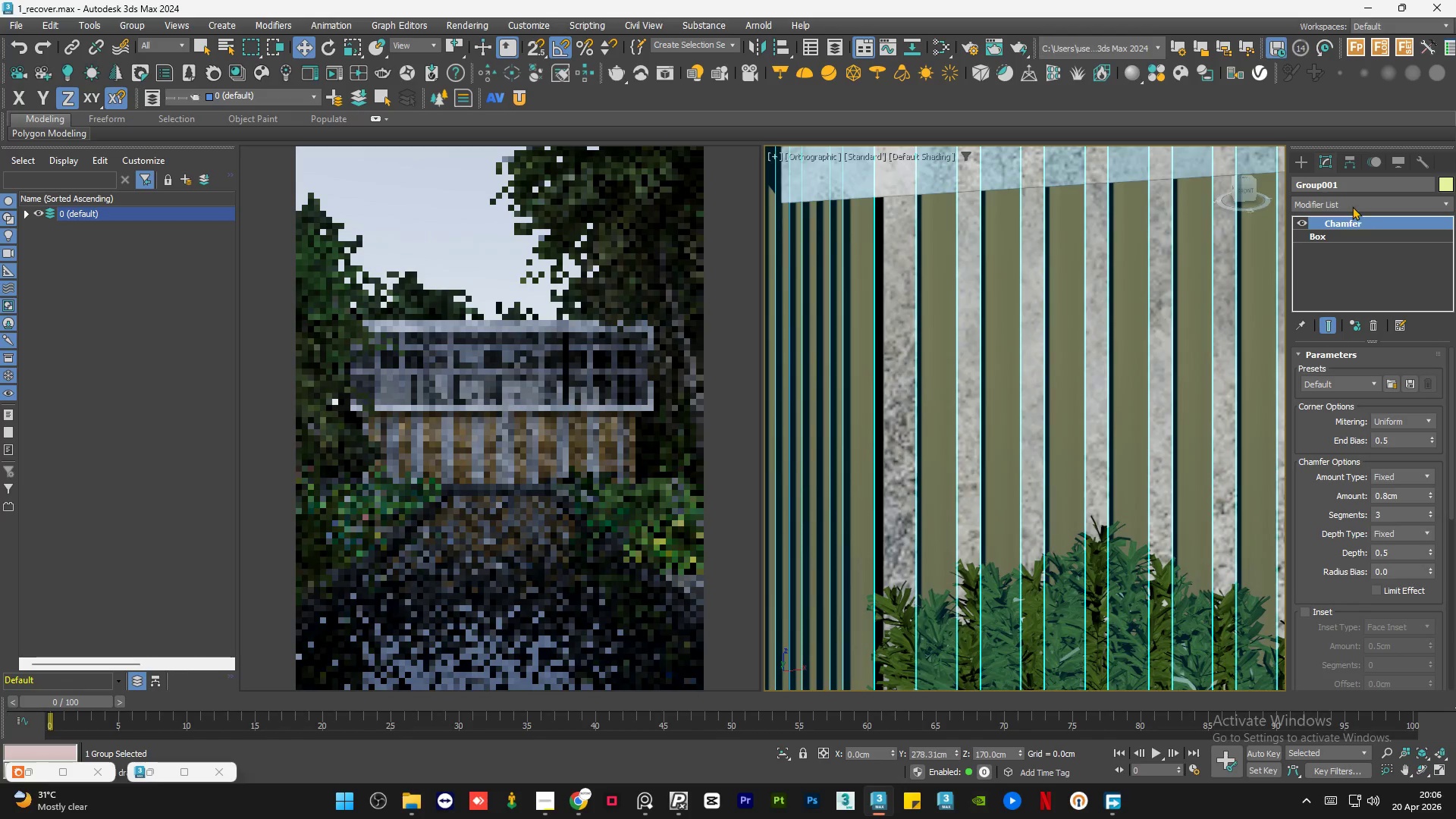 
left_click([1352, 206])
 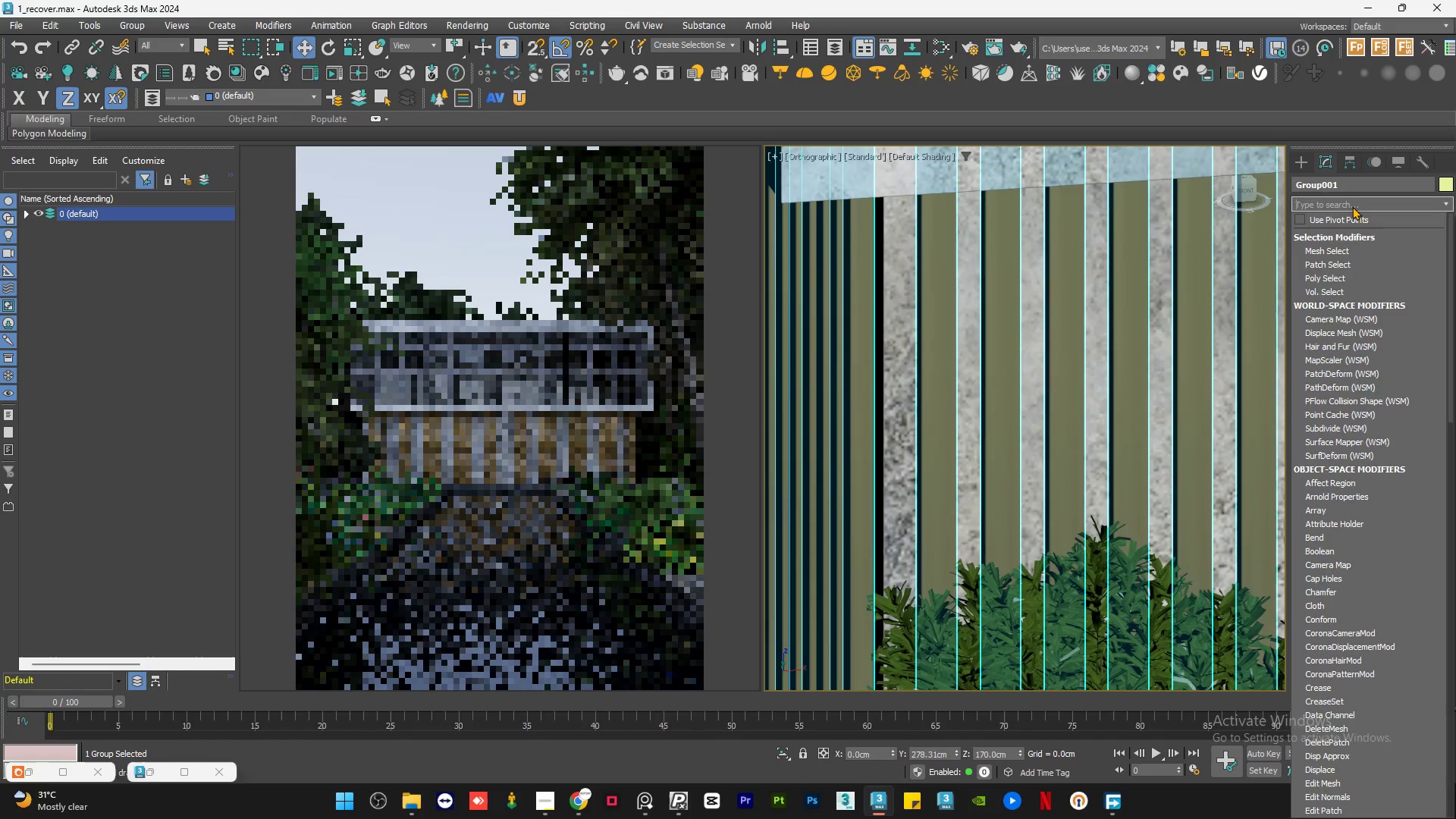 
type(uv)
 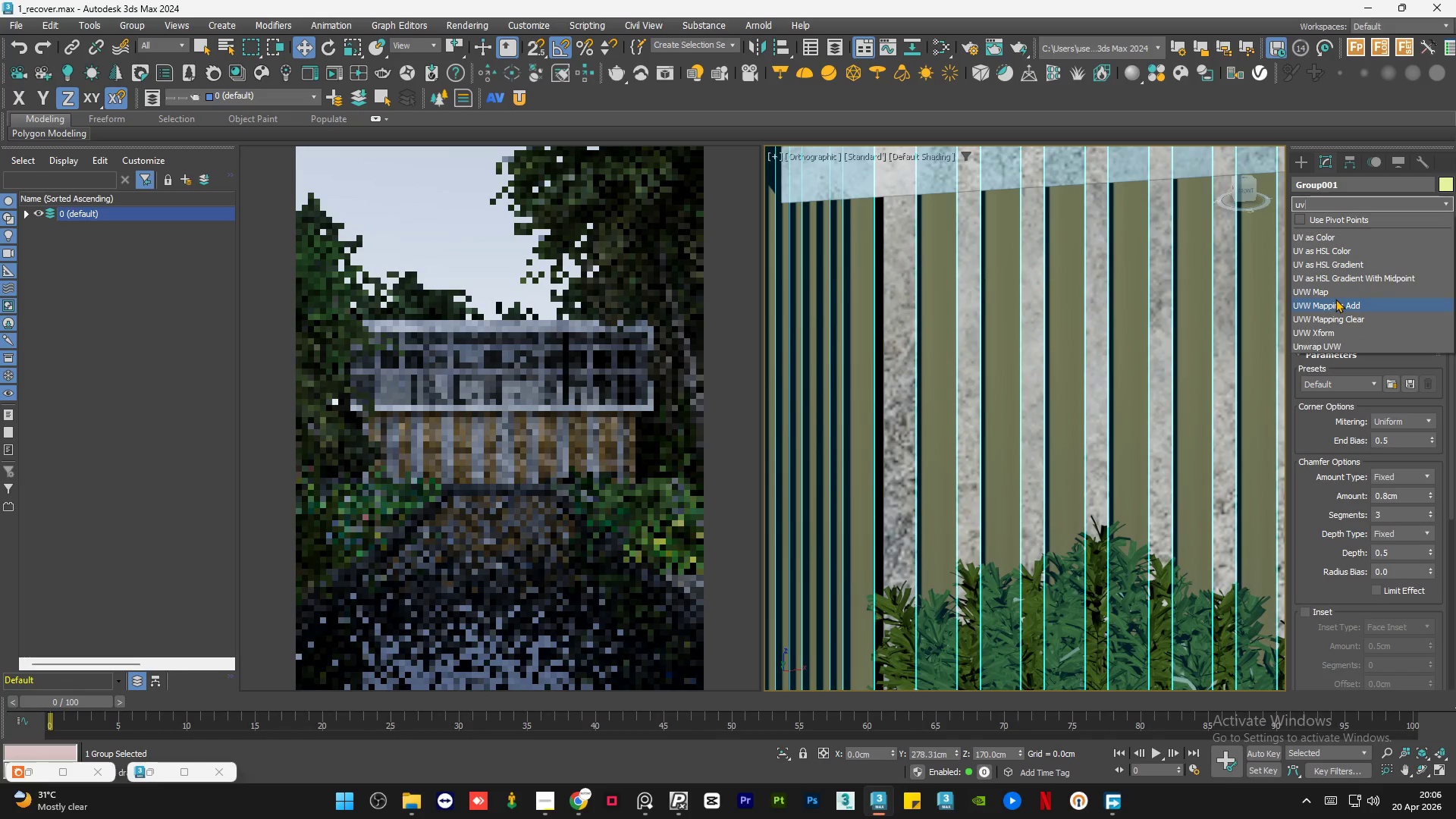 
left_click([1335, 288])
 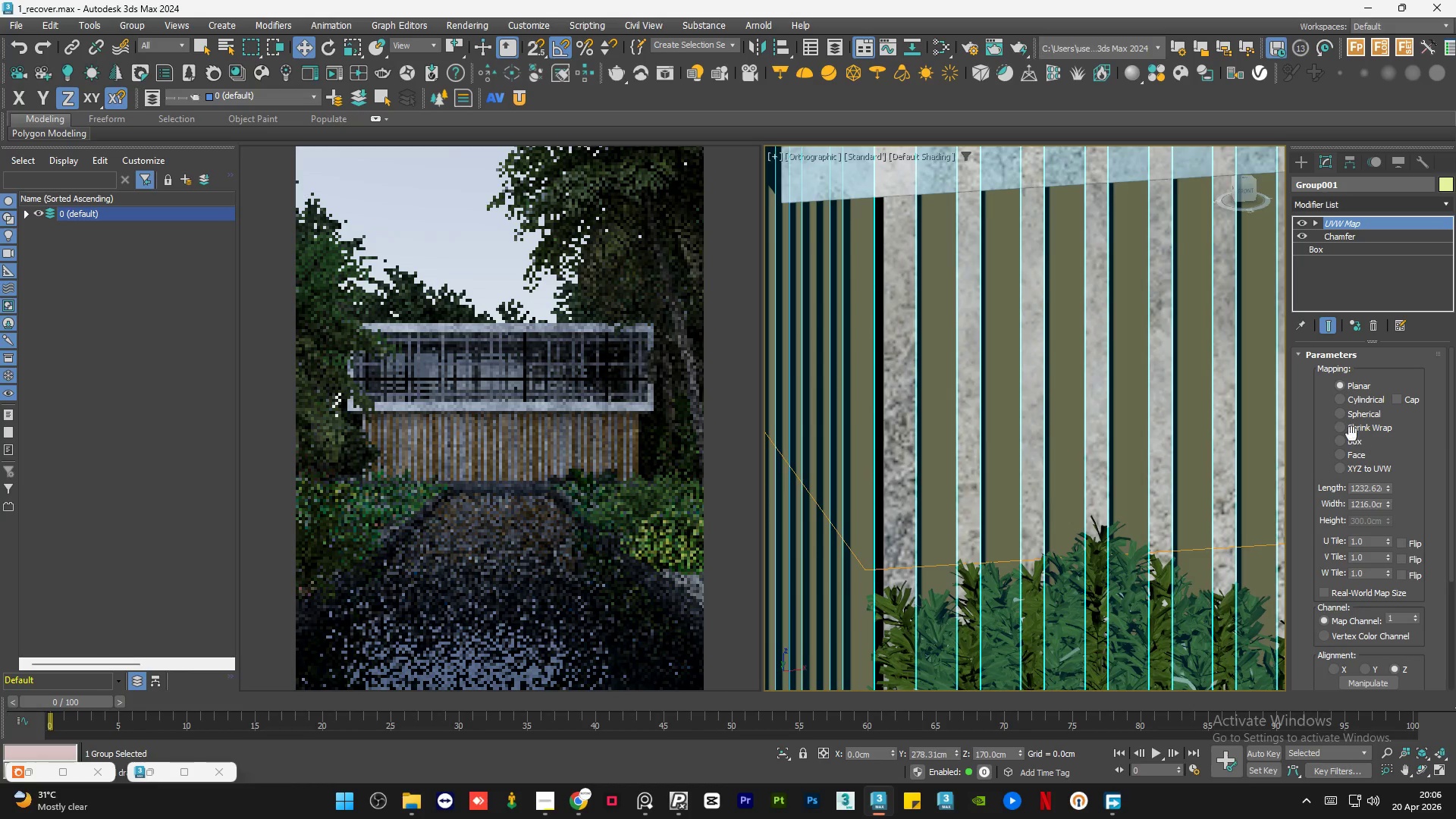 
left_click([1349, 437])
 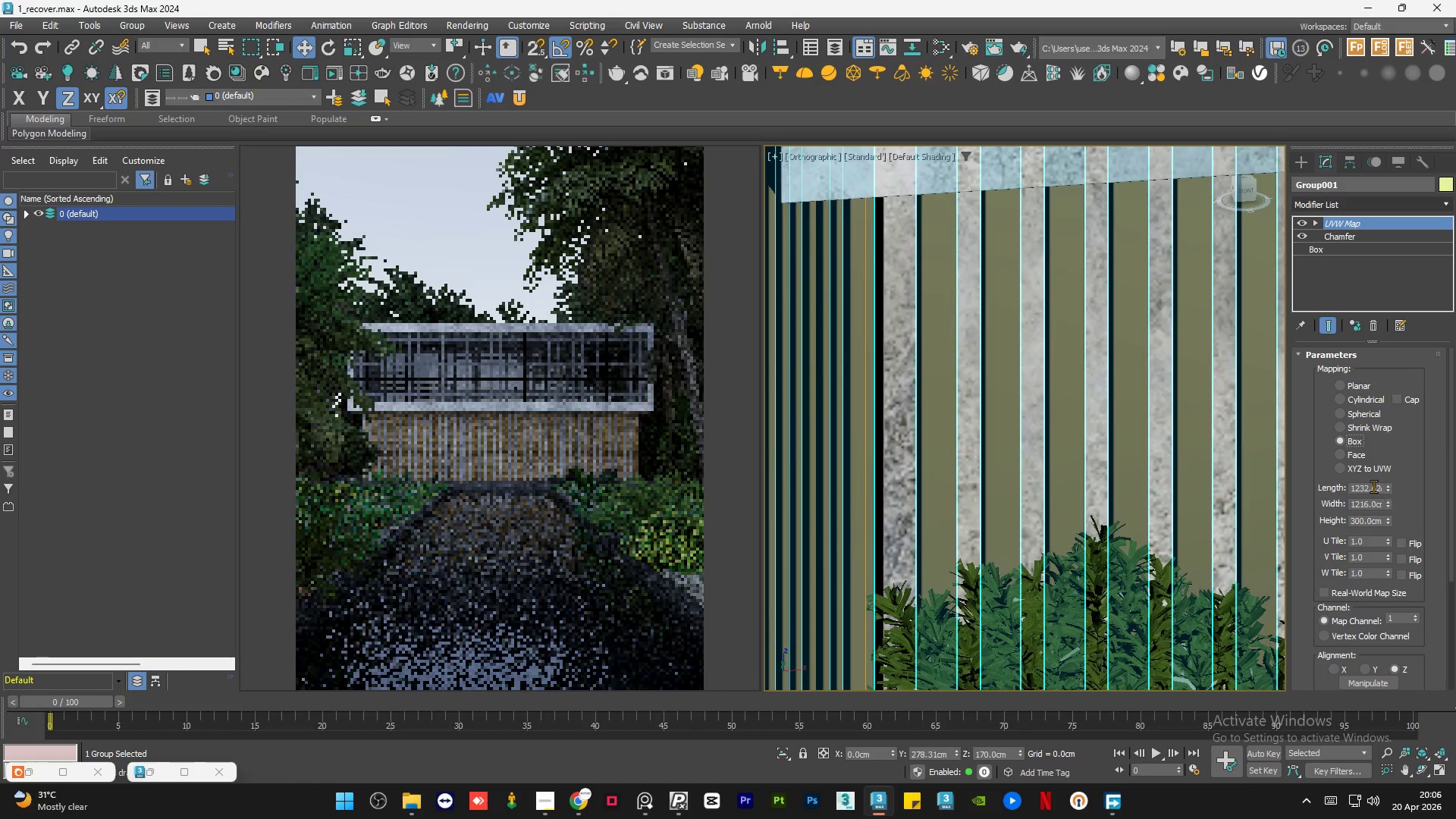 
double_click([1370, 485])
 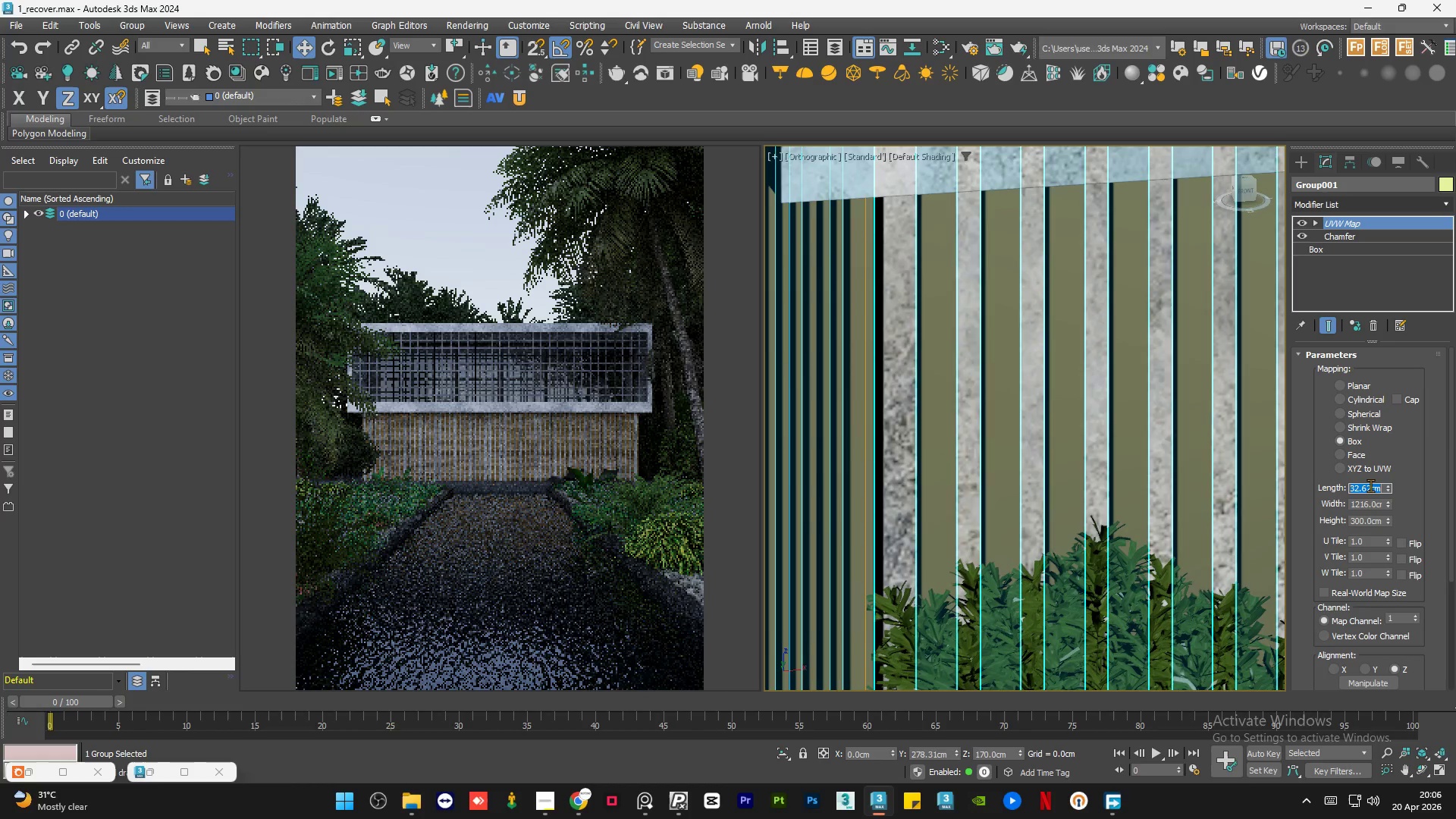 
key(Numpad1)
 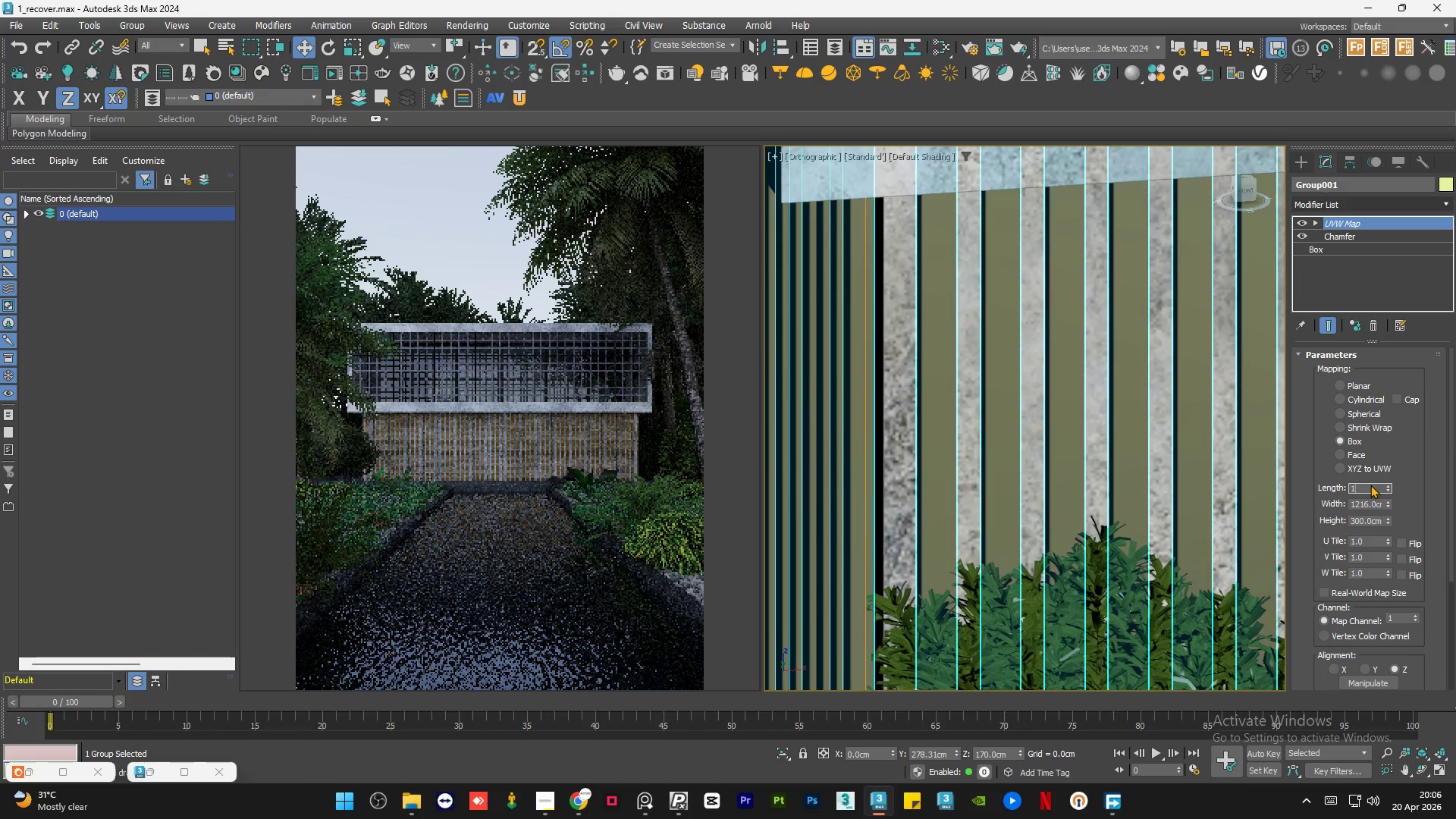 
key(Numpad0)
 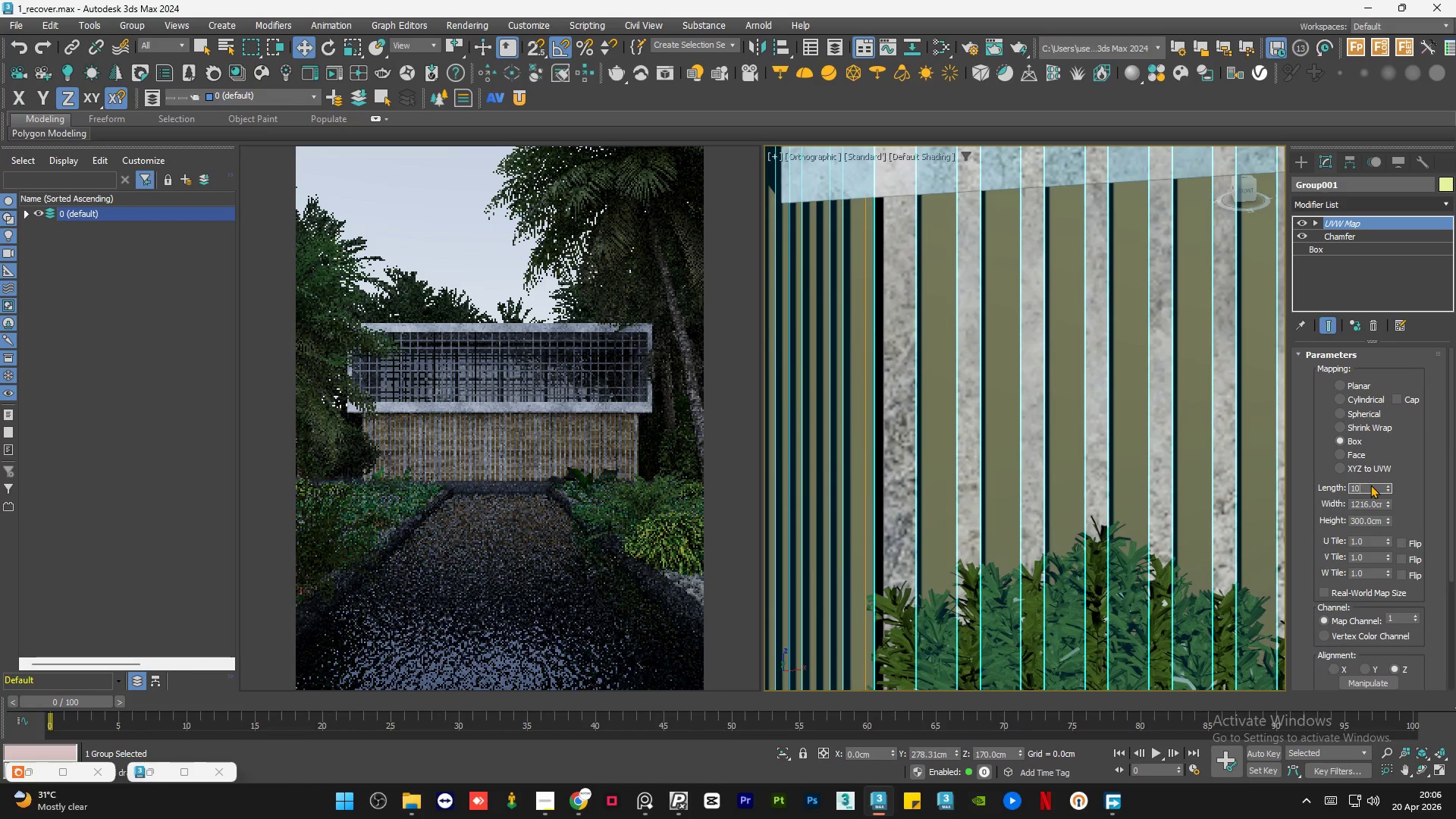 
key(Numpad0)
 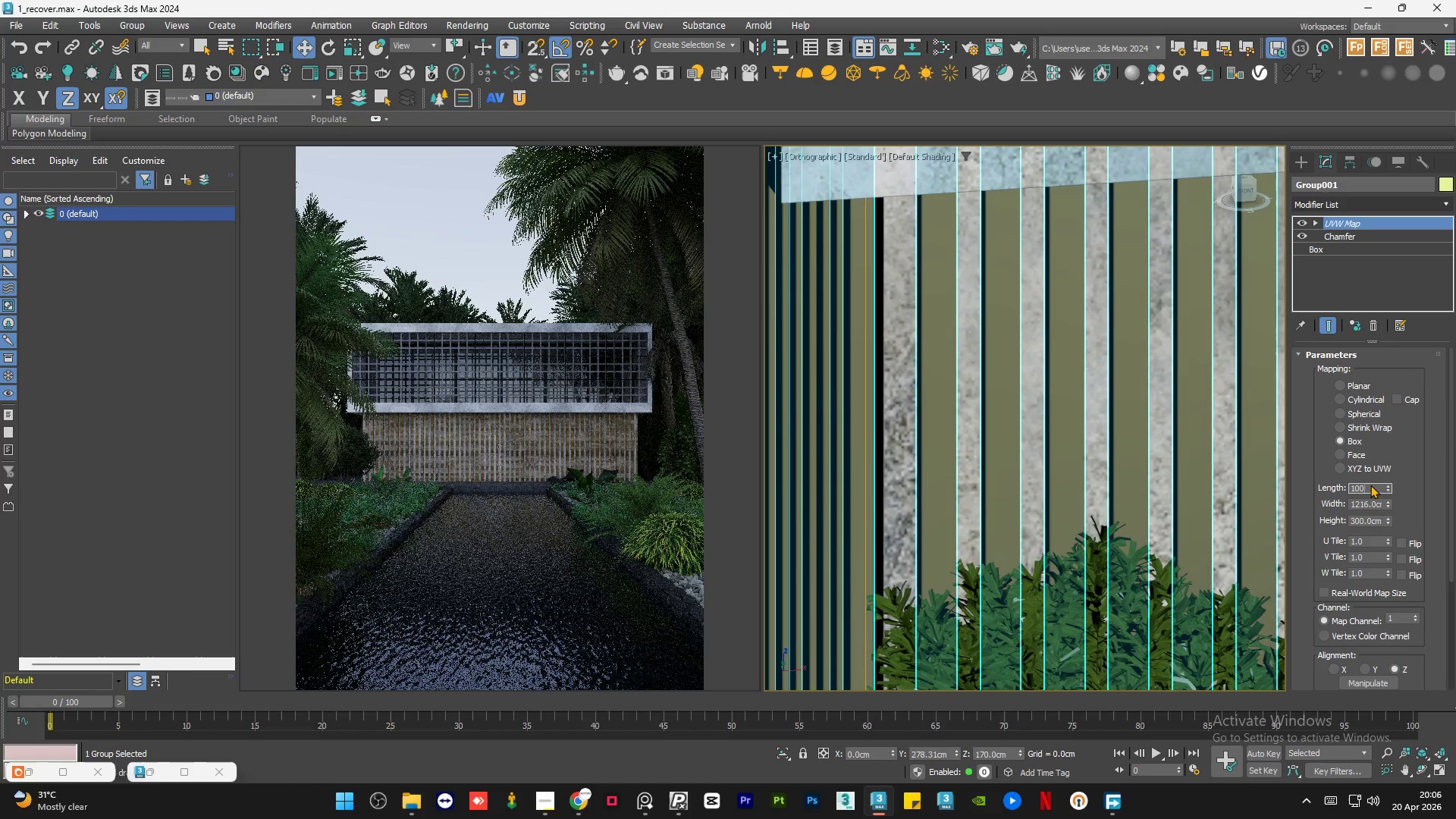 
key(NumpadEnter)
 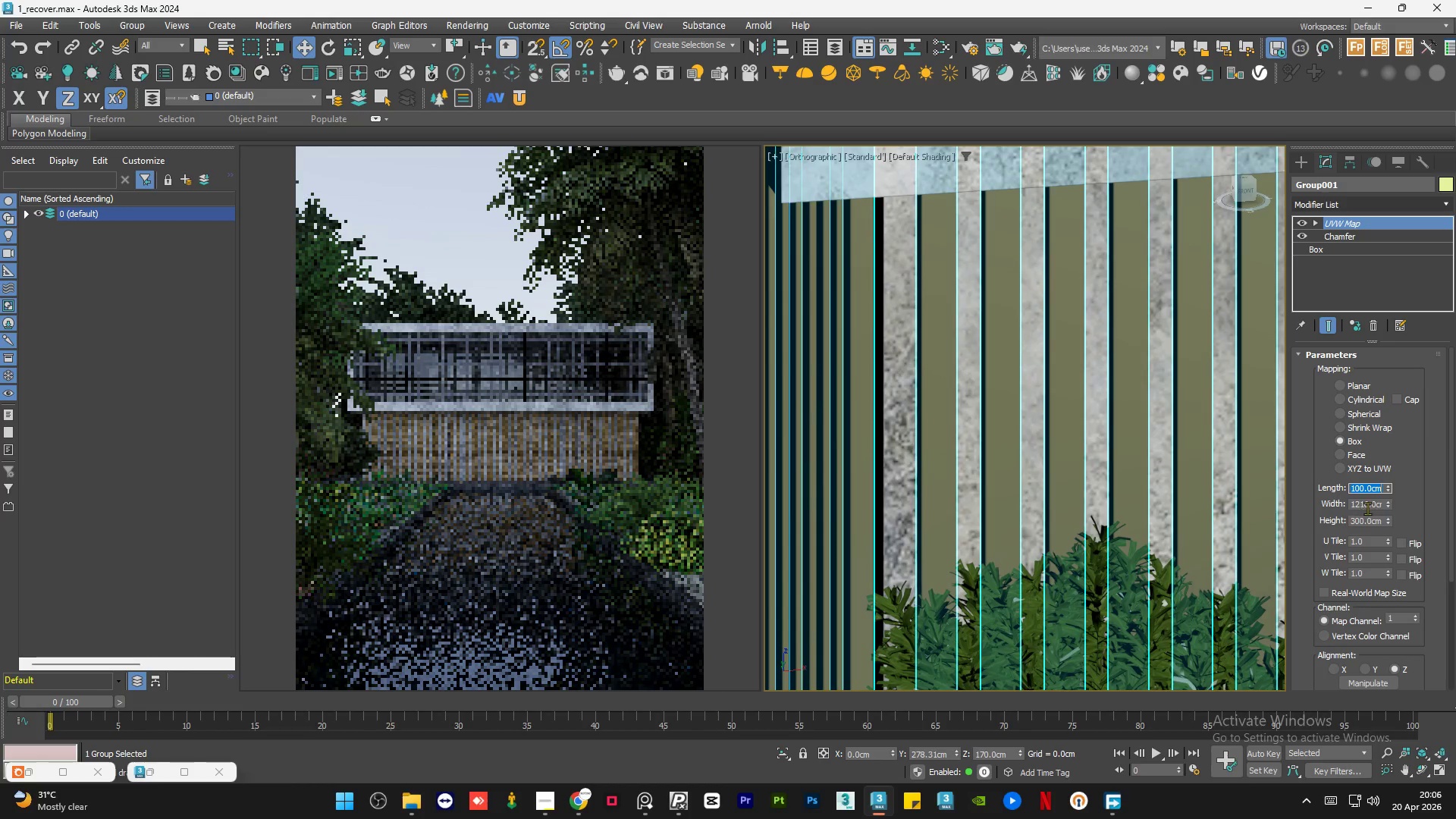 
double_click([1368, 507])
 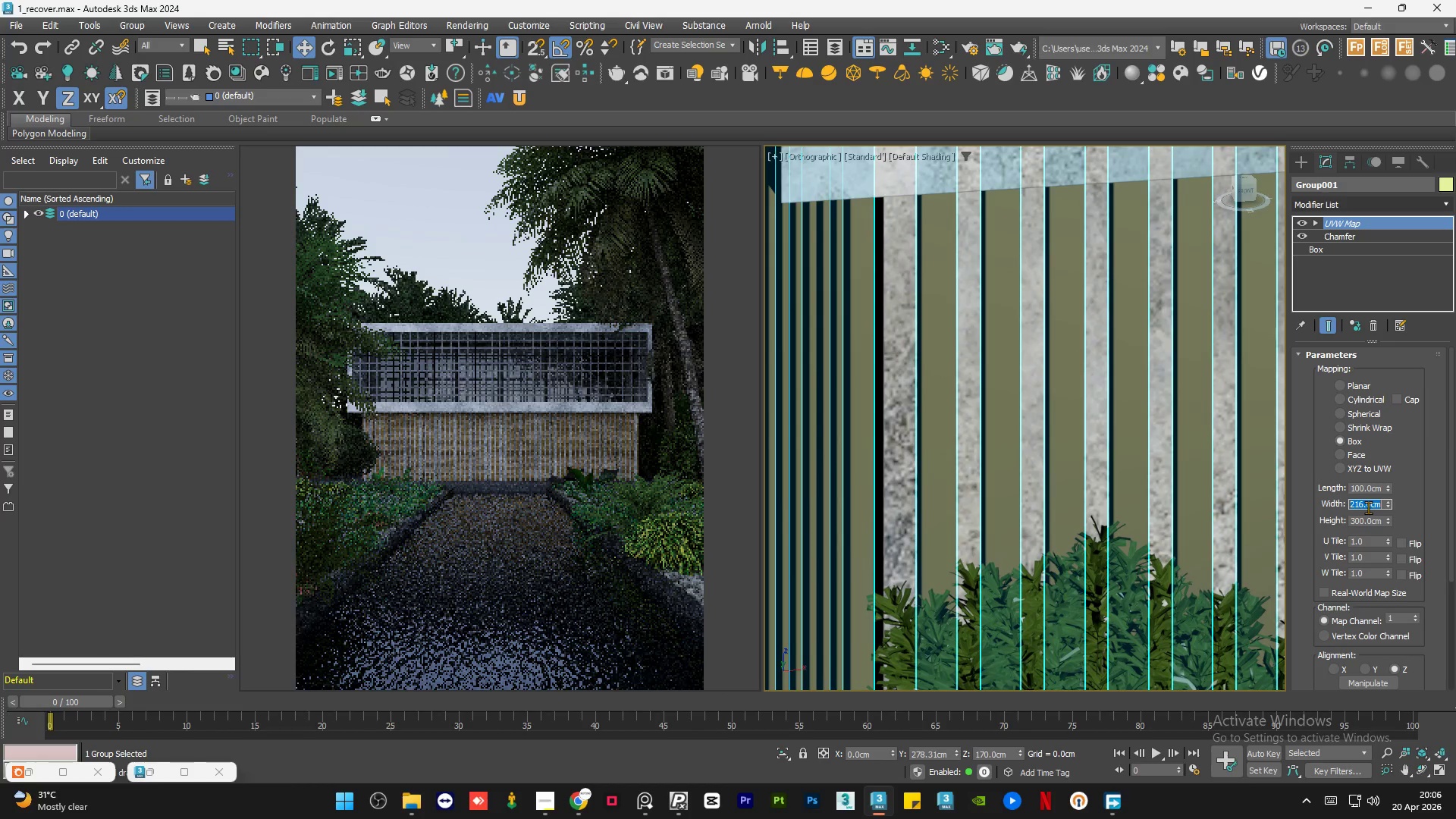 
key(Numpad1)
 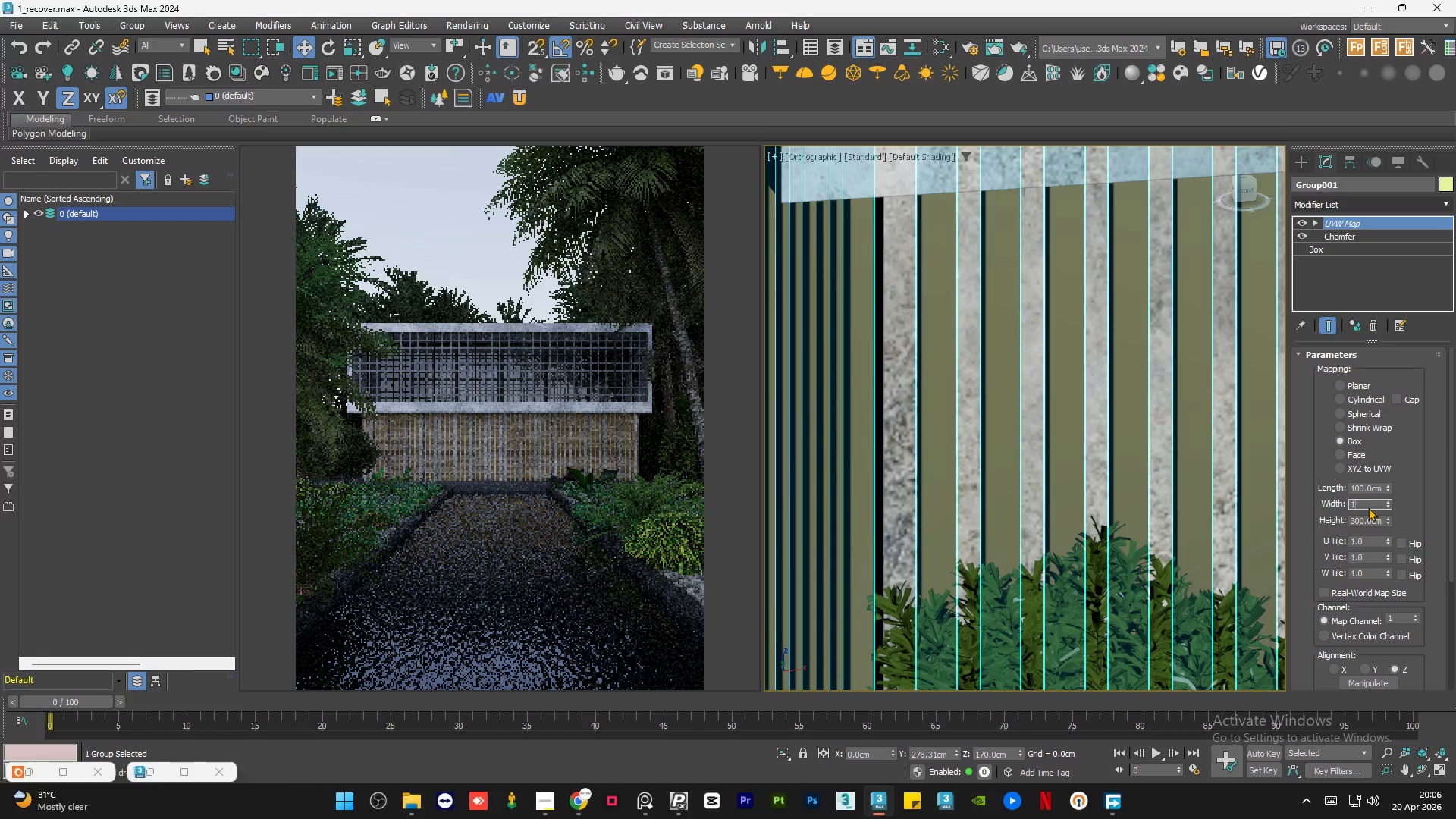 
key(Numpad0)
 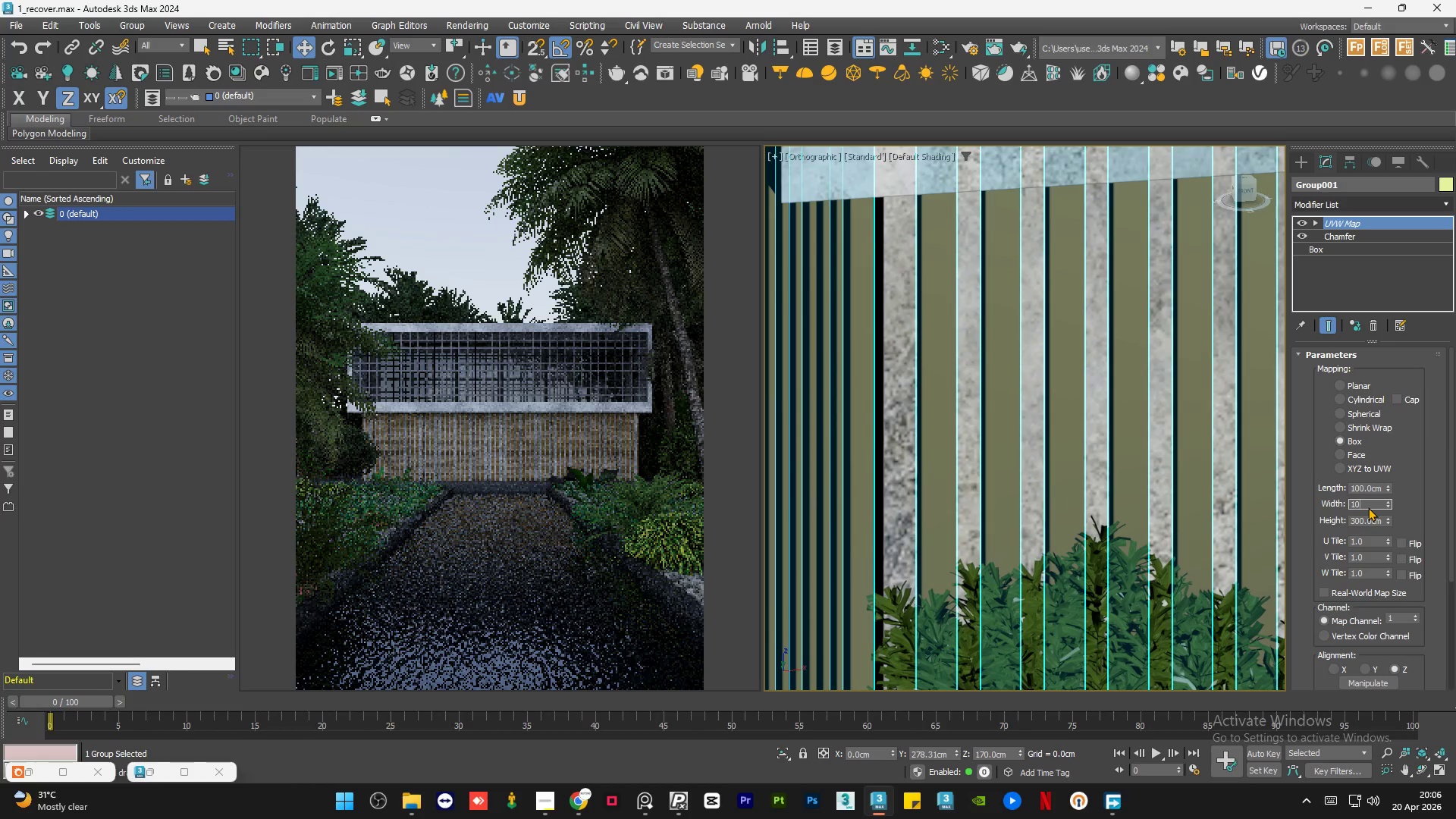 
key(Numpad0)
 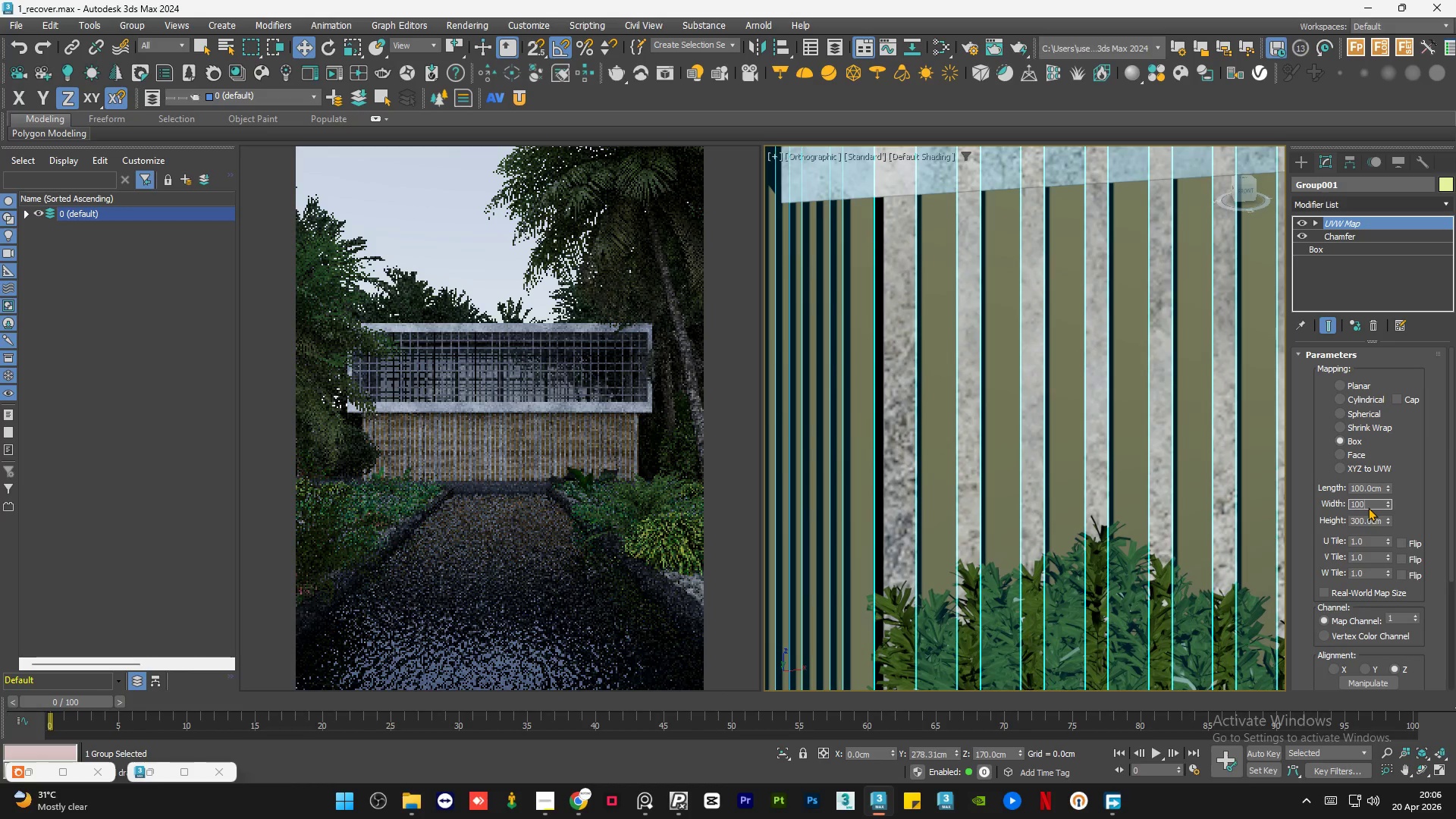 
key(NumpadEnter)
 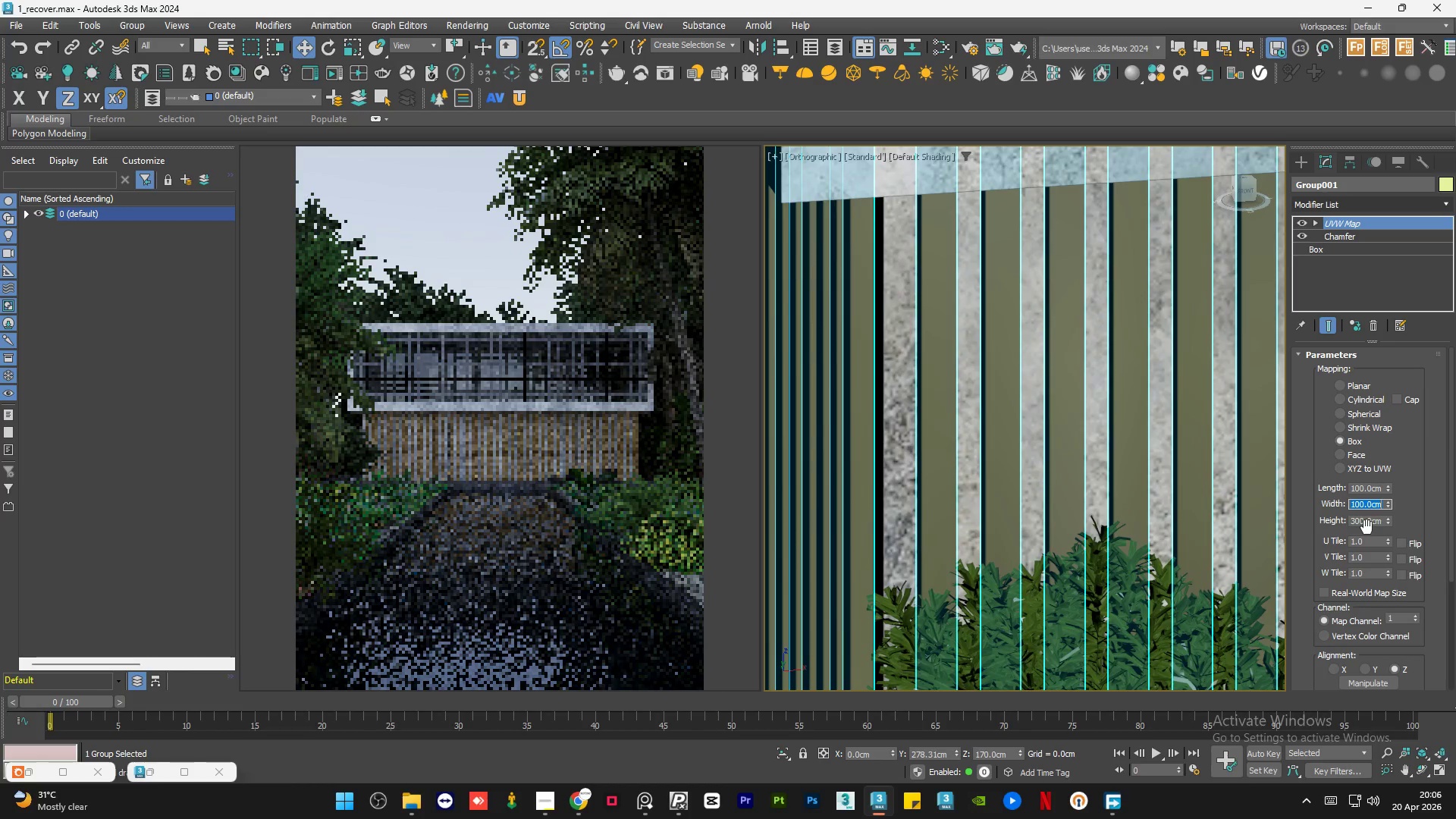 
double_click([1369, 519])
 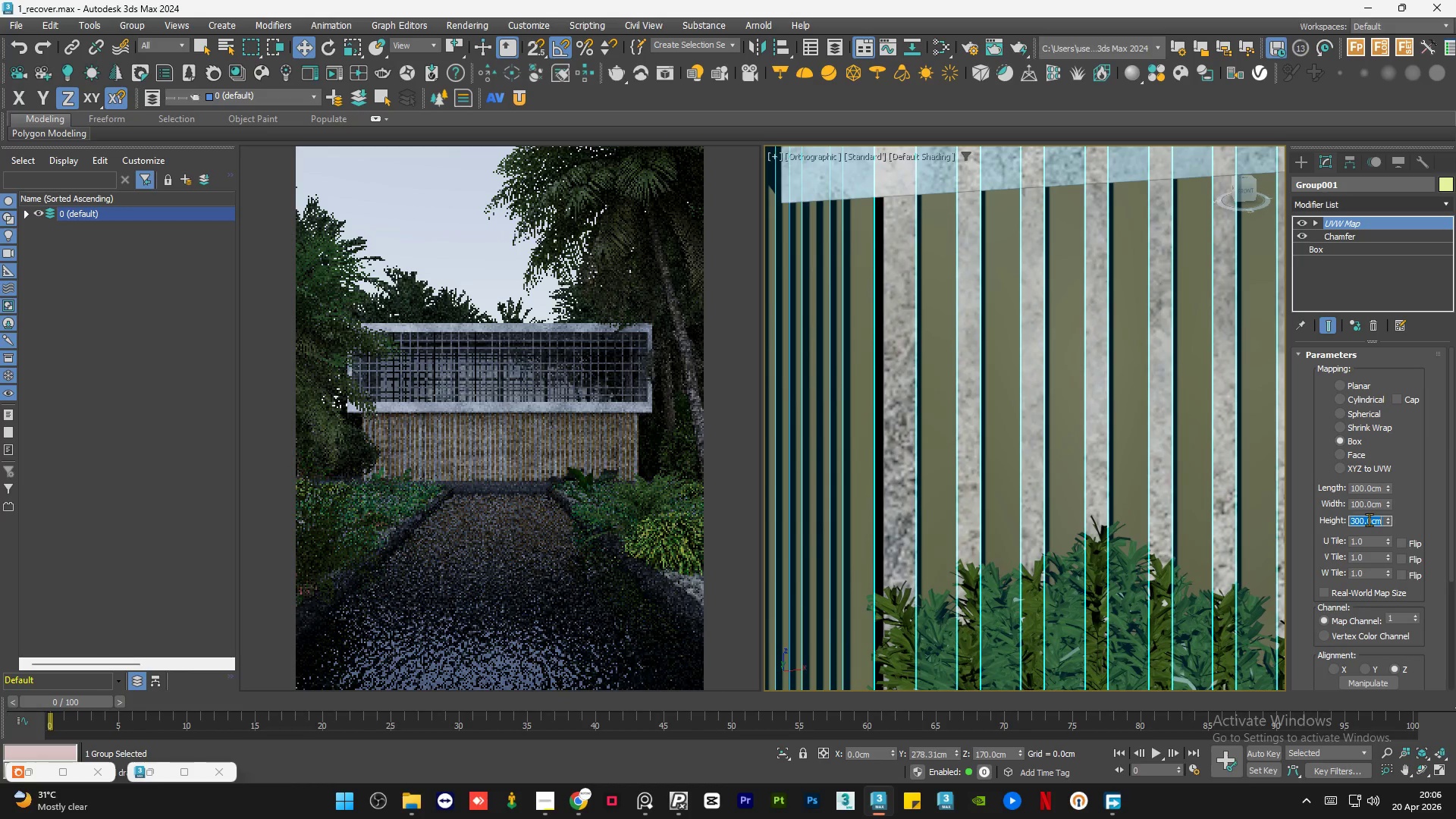 
key(Numpad1)
 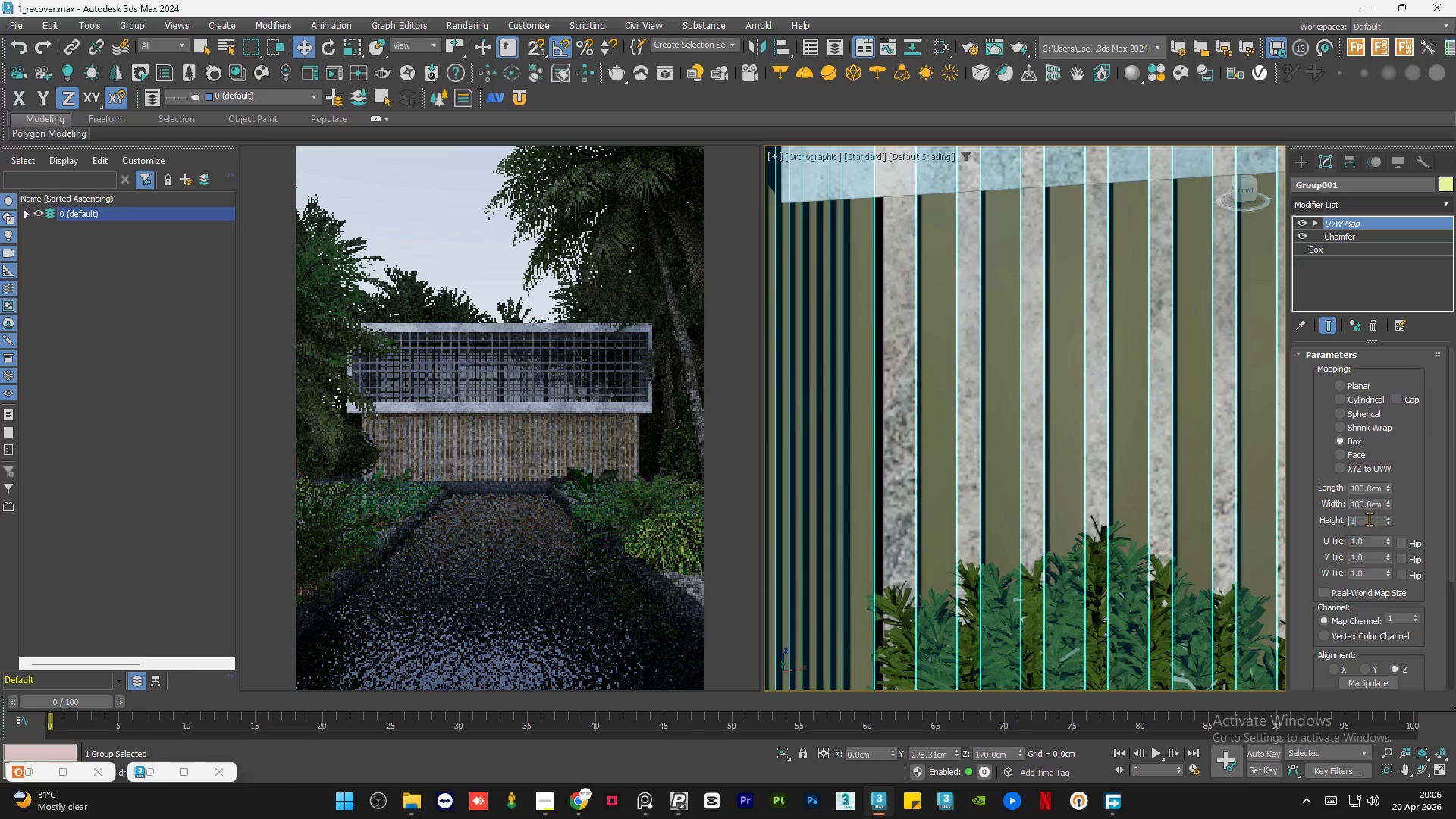 
key(Numpad0)
 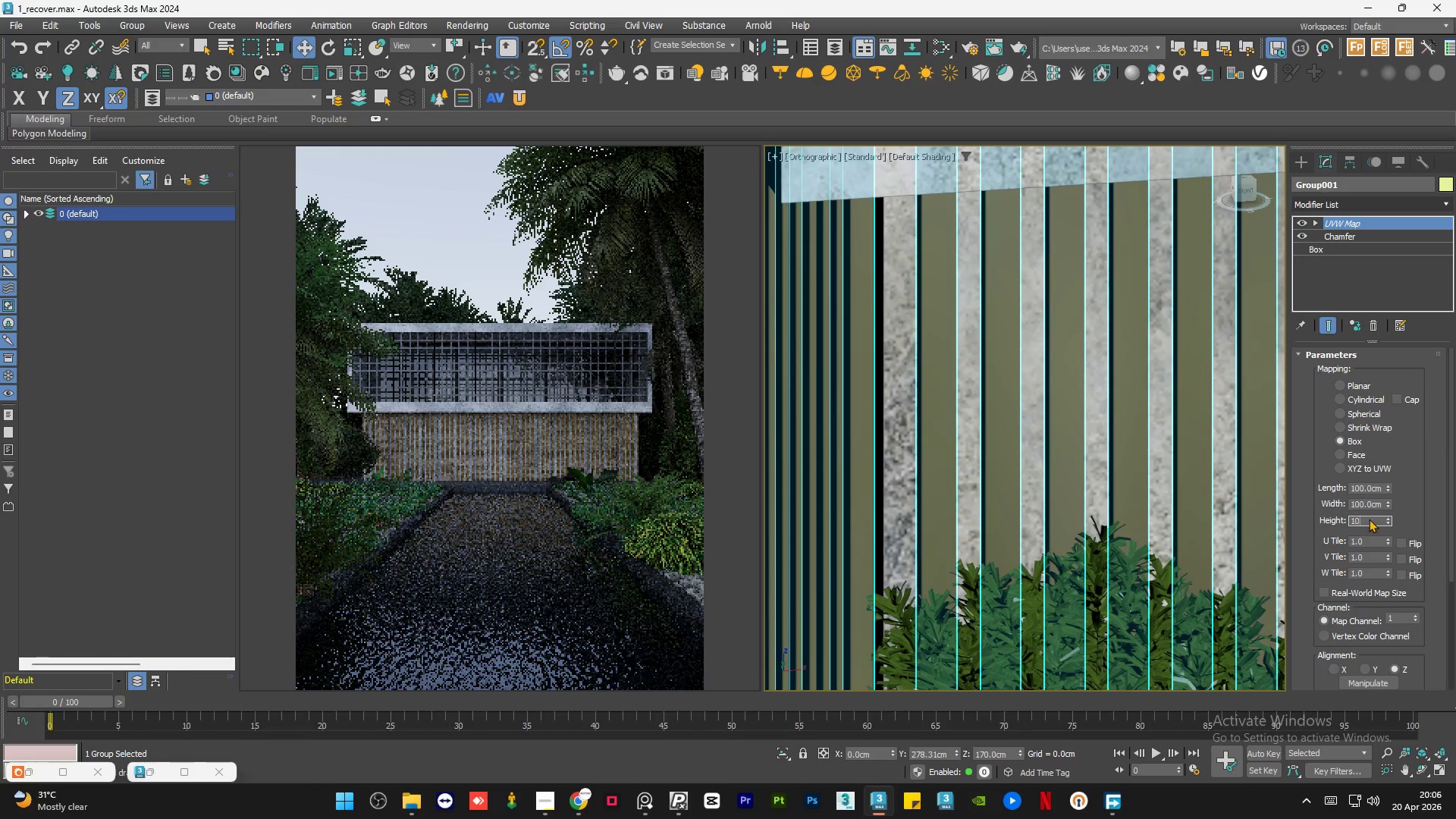 
key(Numpad0)
 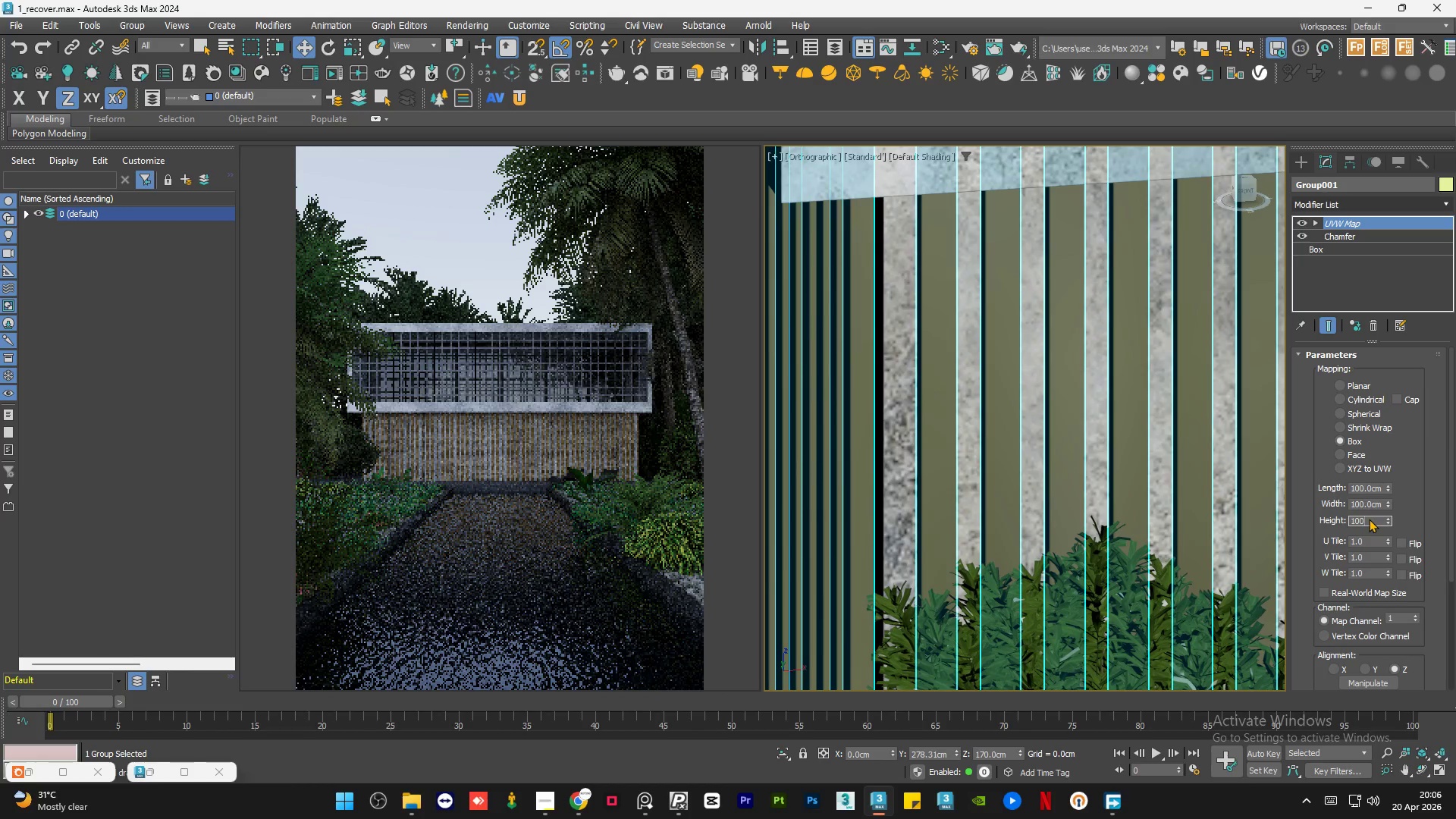 
key(NumpadEnter)
 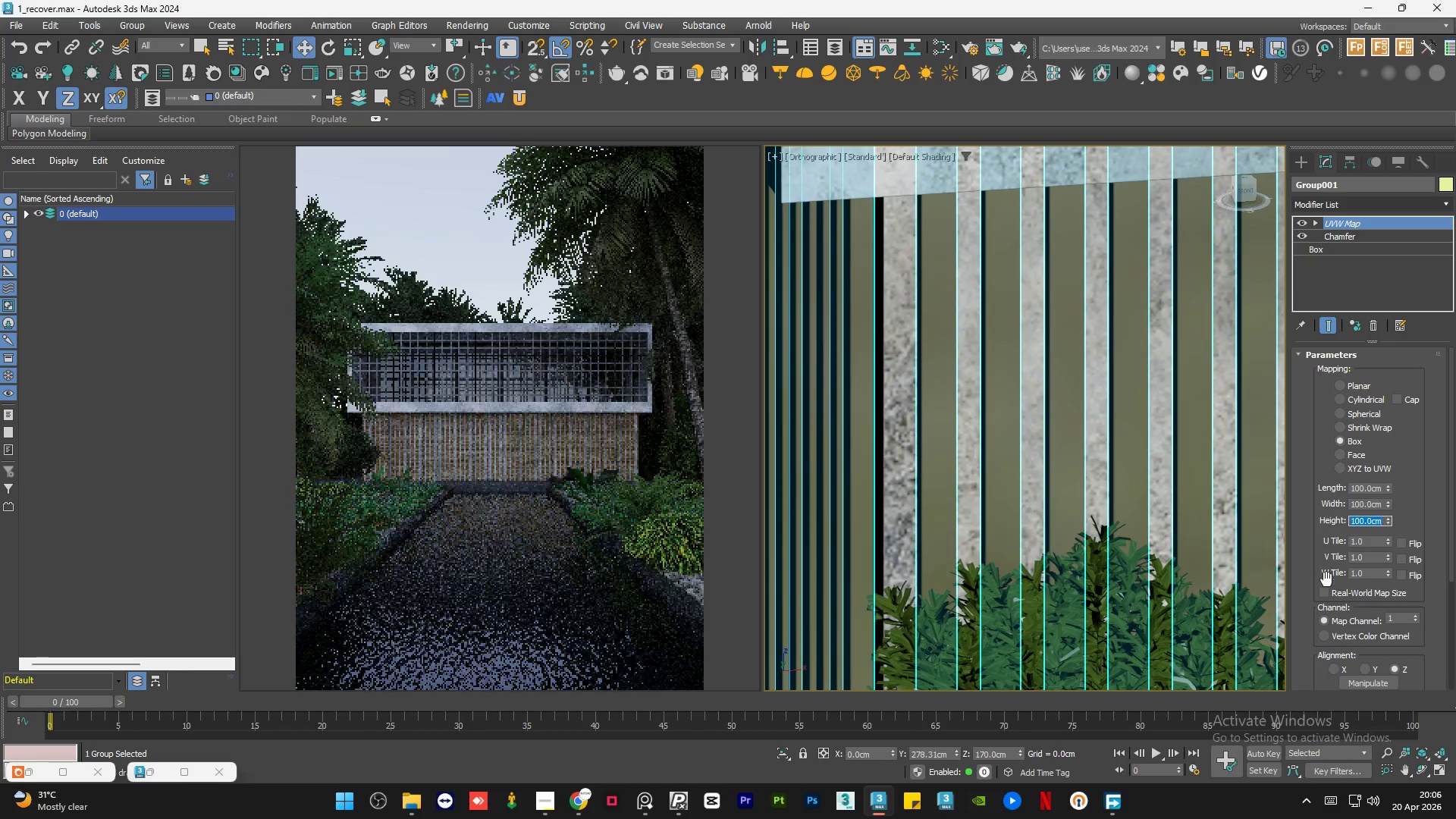 
left_click([1326, 588])
 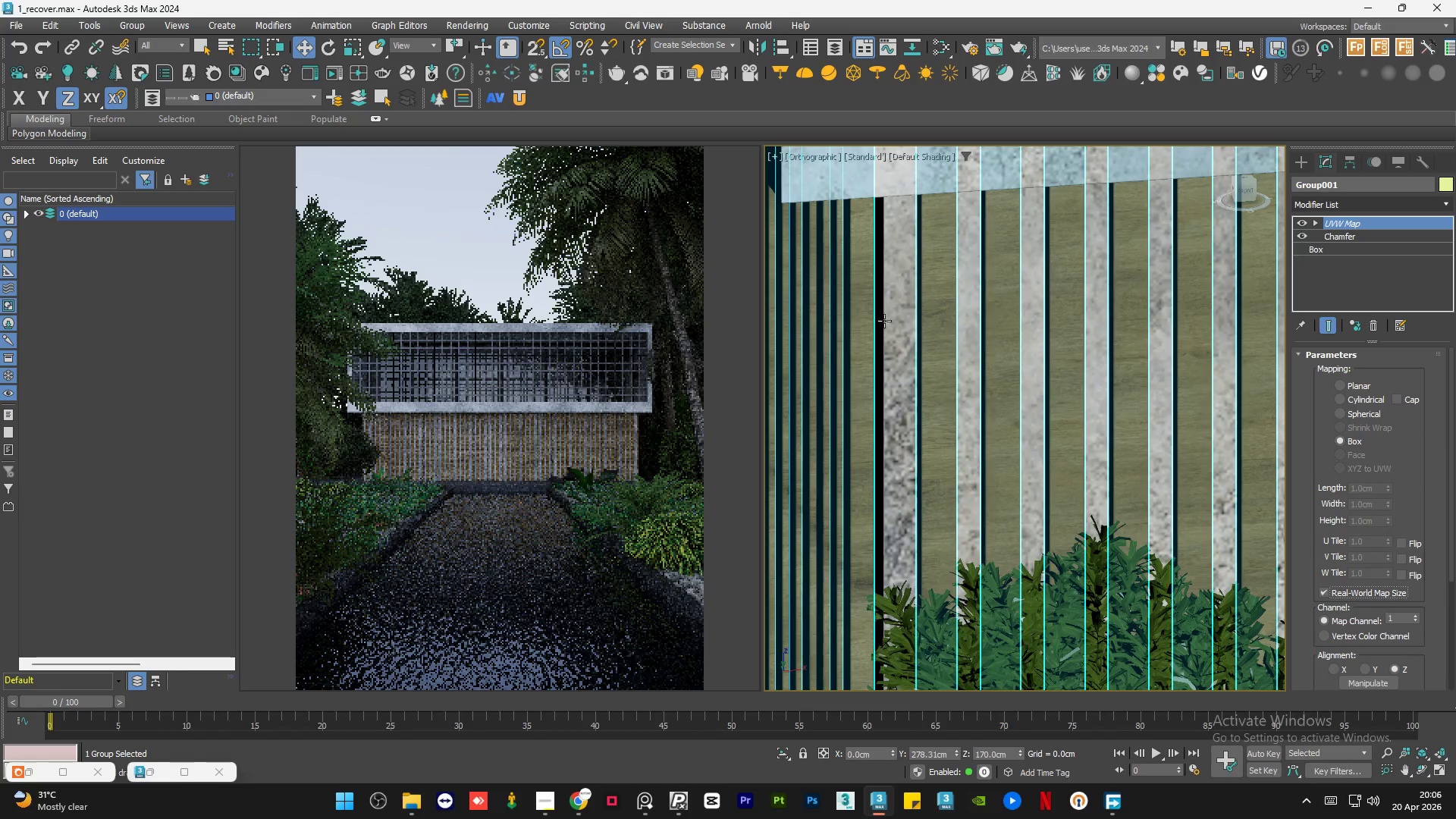 
scroll: coordinate [1038, 353], scroll_direction: down, amount: 4.0
 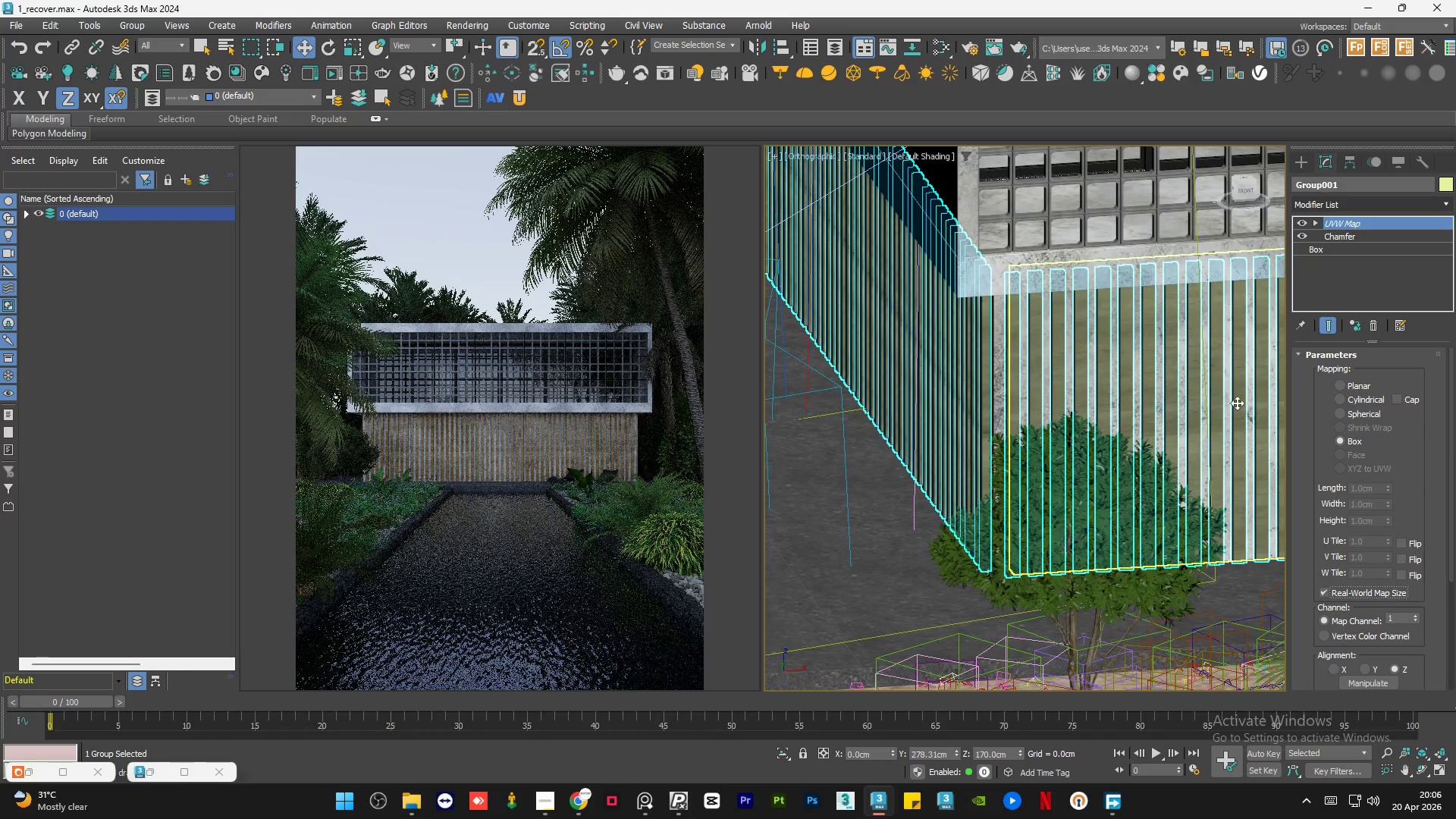 
scroll: coordinate [1261, 452], scroll_direction: up, amount: 4.0
 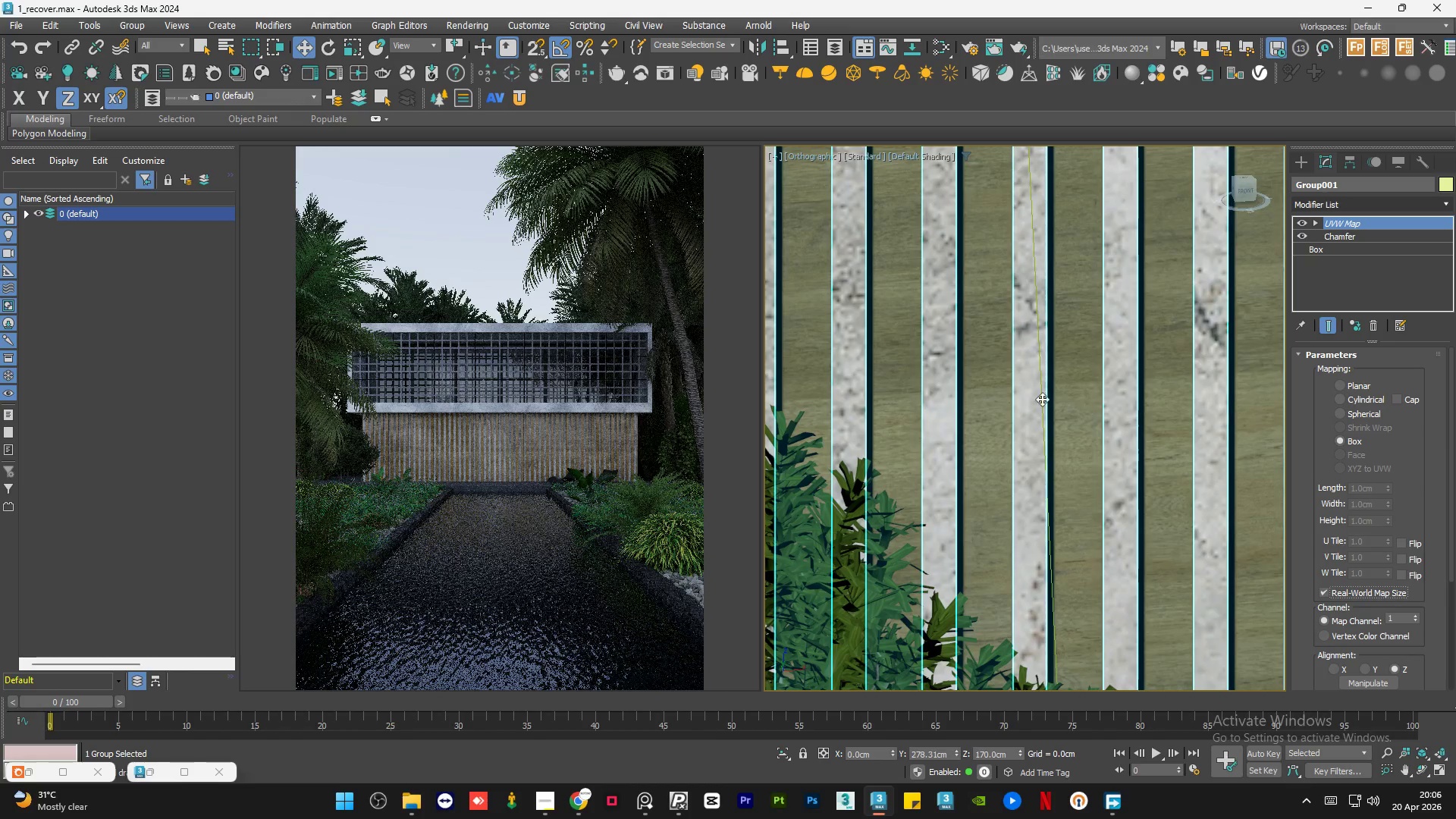 
scroll: coordinate [915, 419], scroll_direction: down, amount: 2.0
 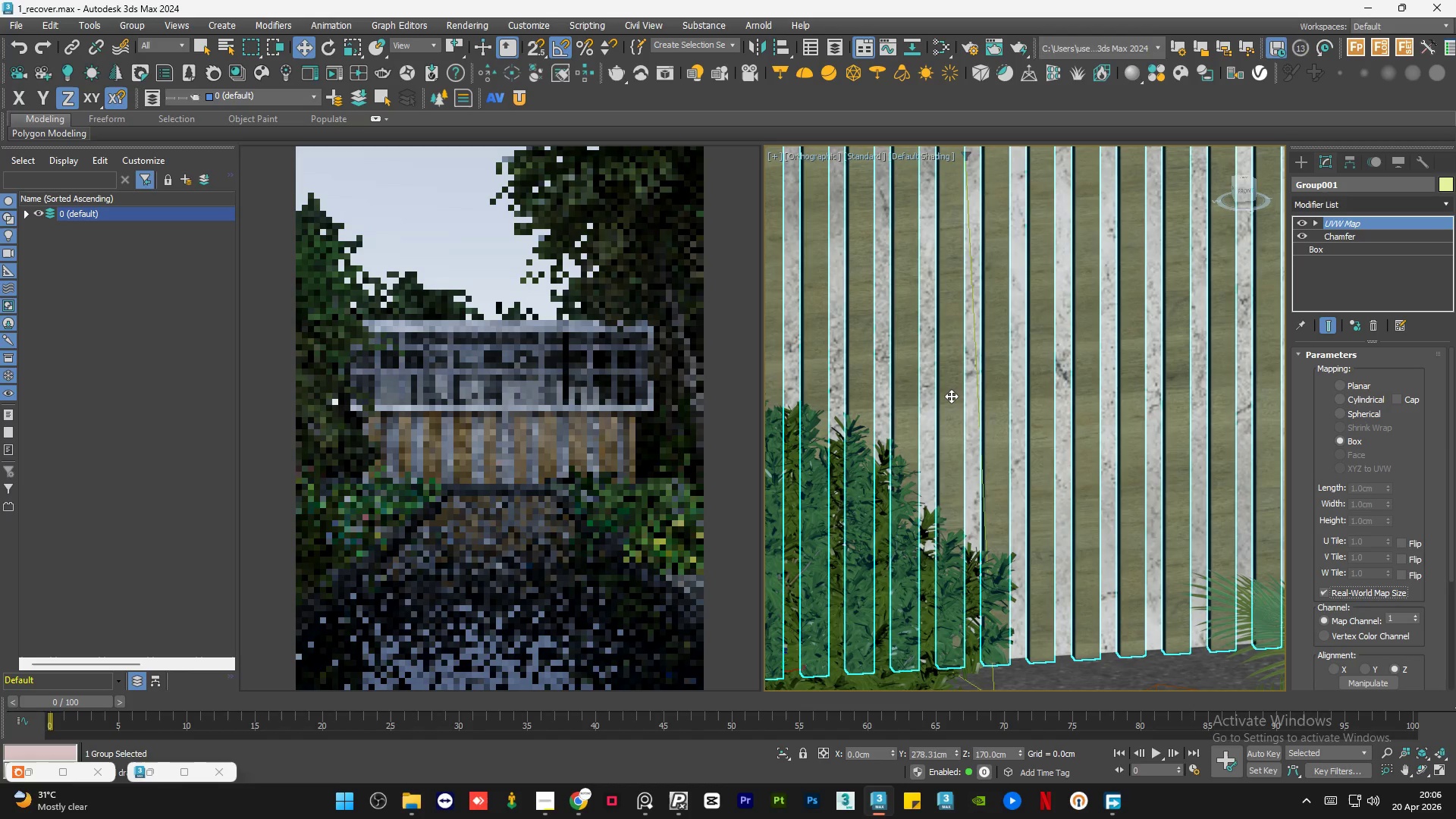 
hold_key(key=AltLeft, duration=1.0)
 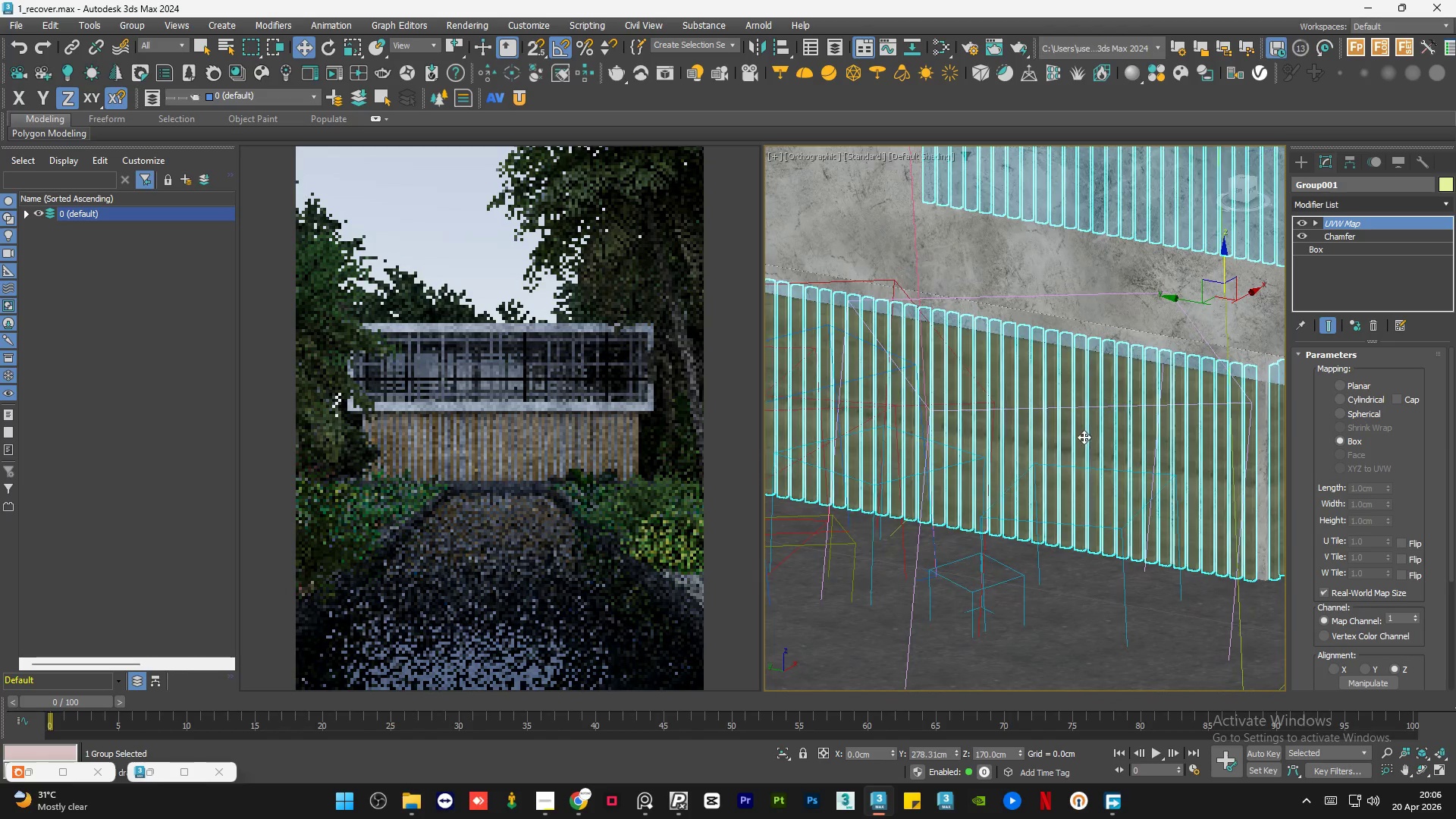 
scroll: coordinate [1015, 444], scroll_direction: down, amount: 3.0
 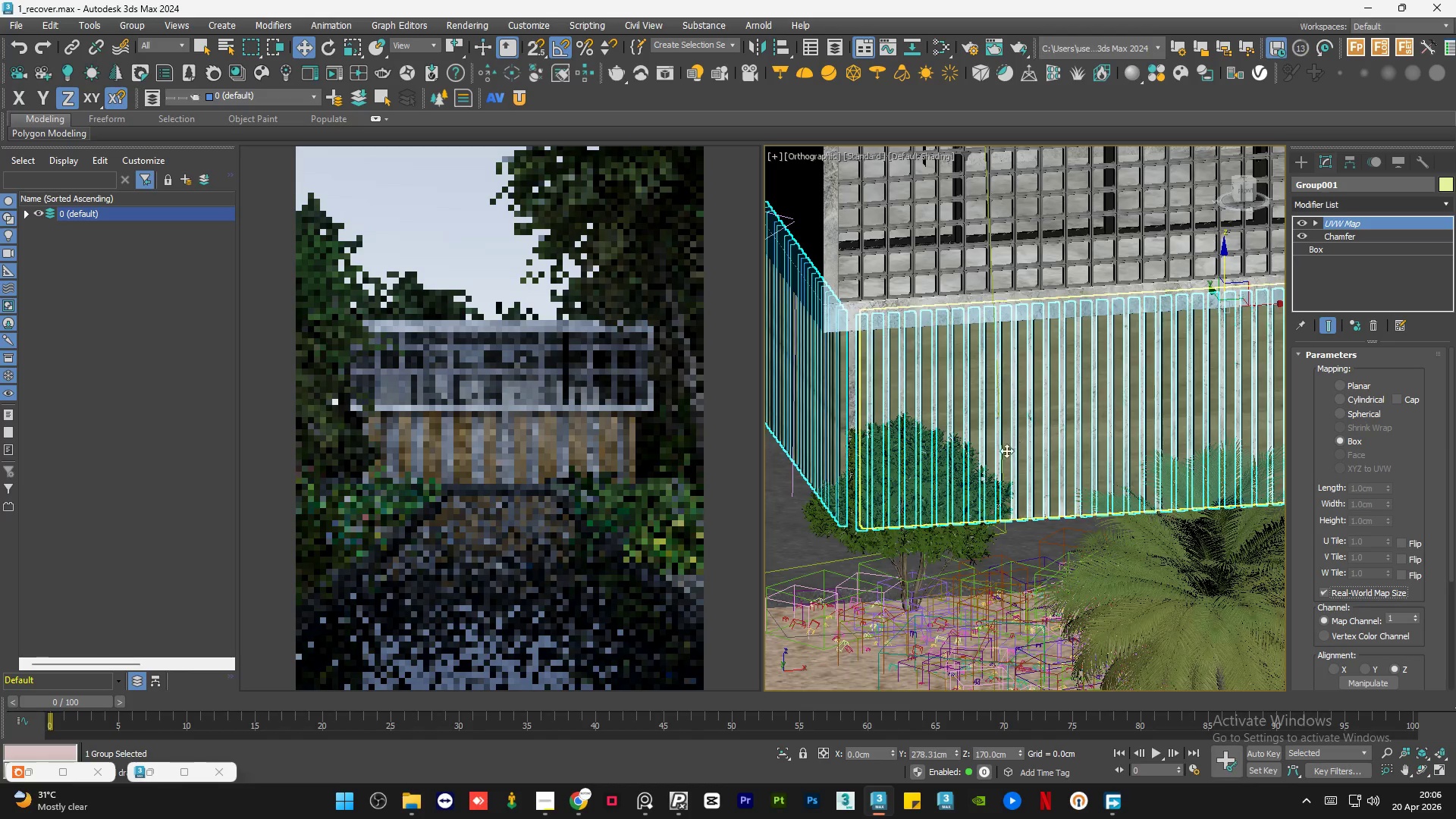 
scroll: coordinate [1080, 437], scroll_direction: up, amount: 5.0
 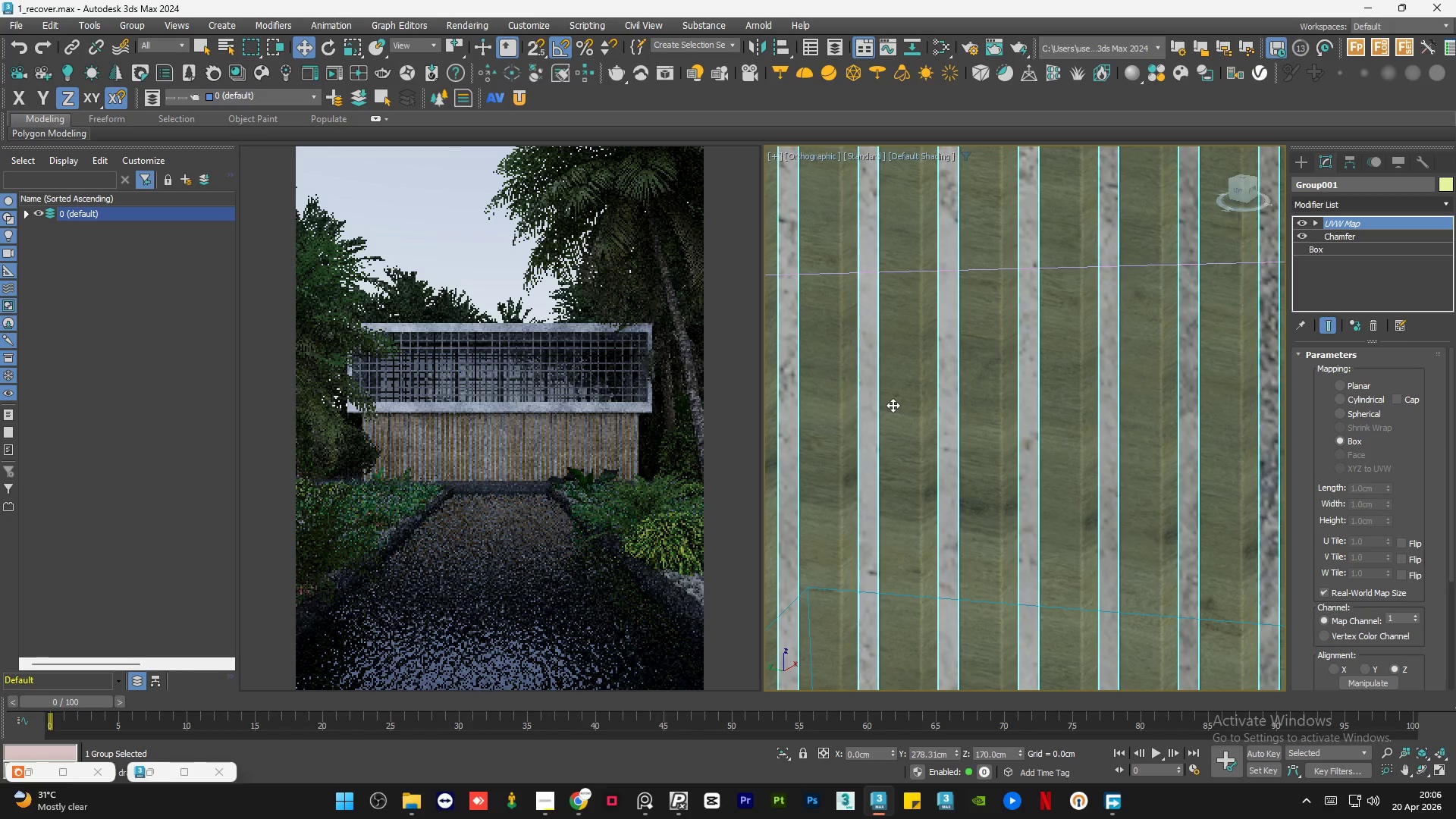 
hold_key(key=AltLeft, duration=0.77)
 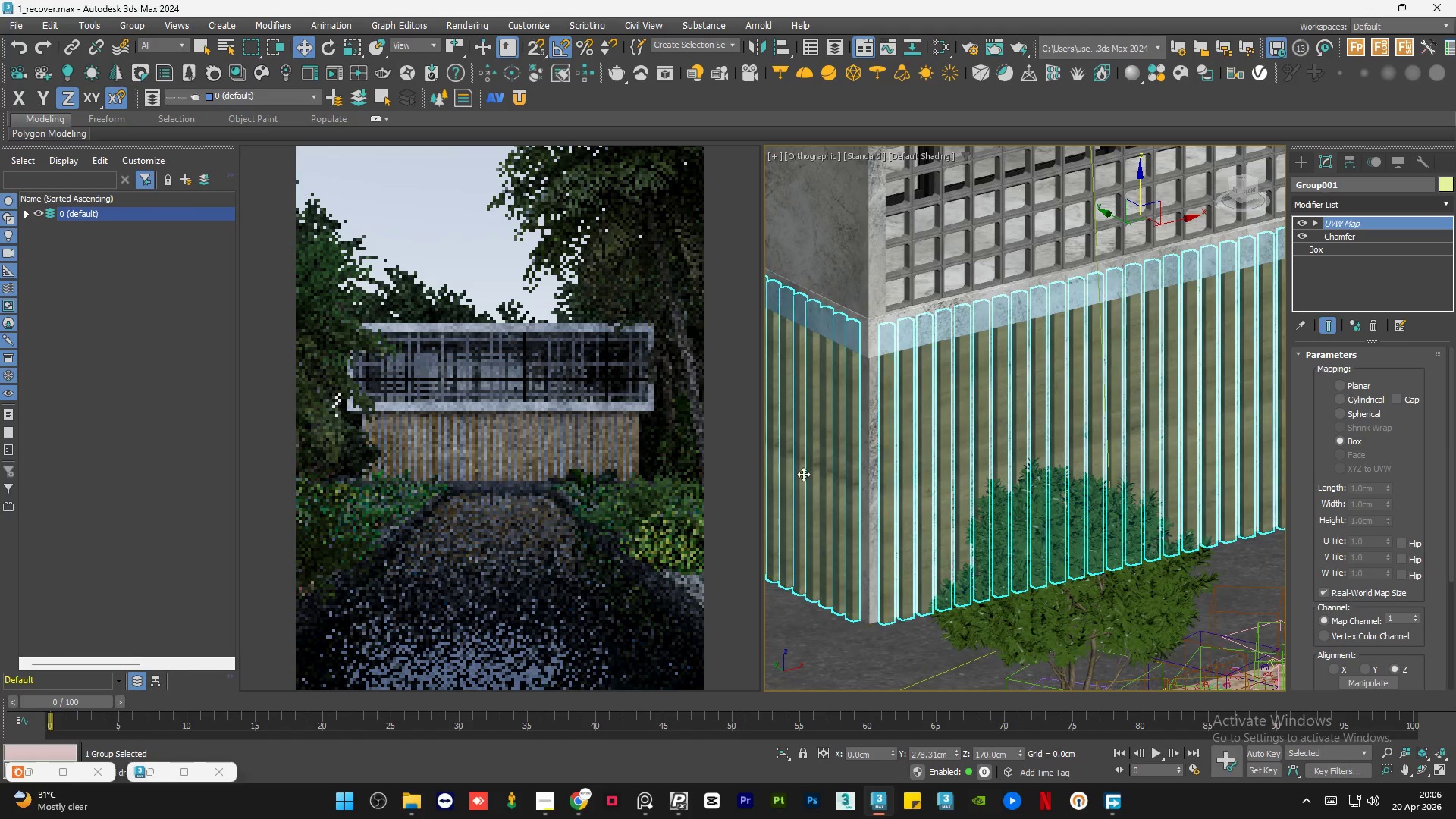 
scroll: coordinate [893, 405], scroll_direction: down, amount: 4.0
 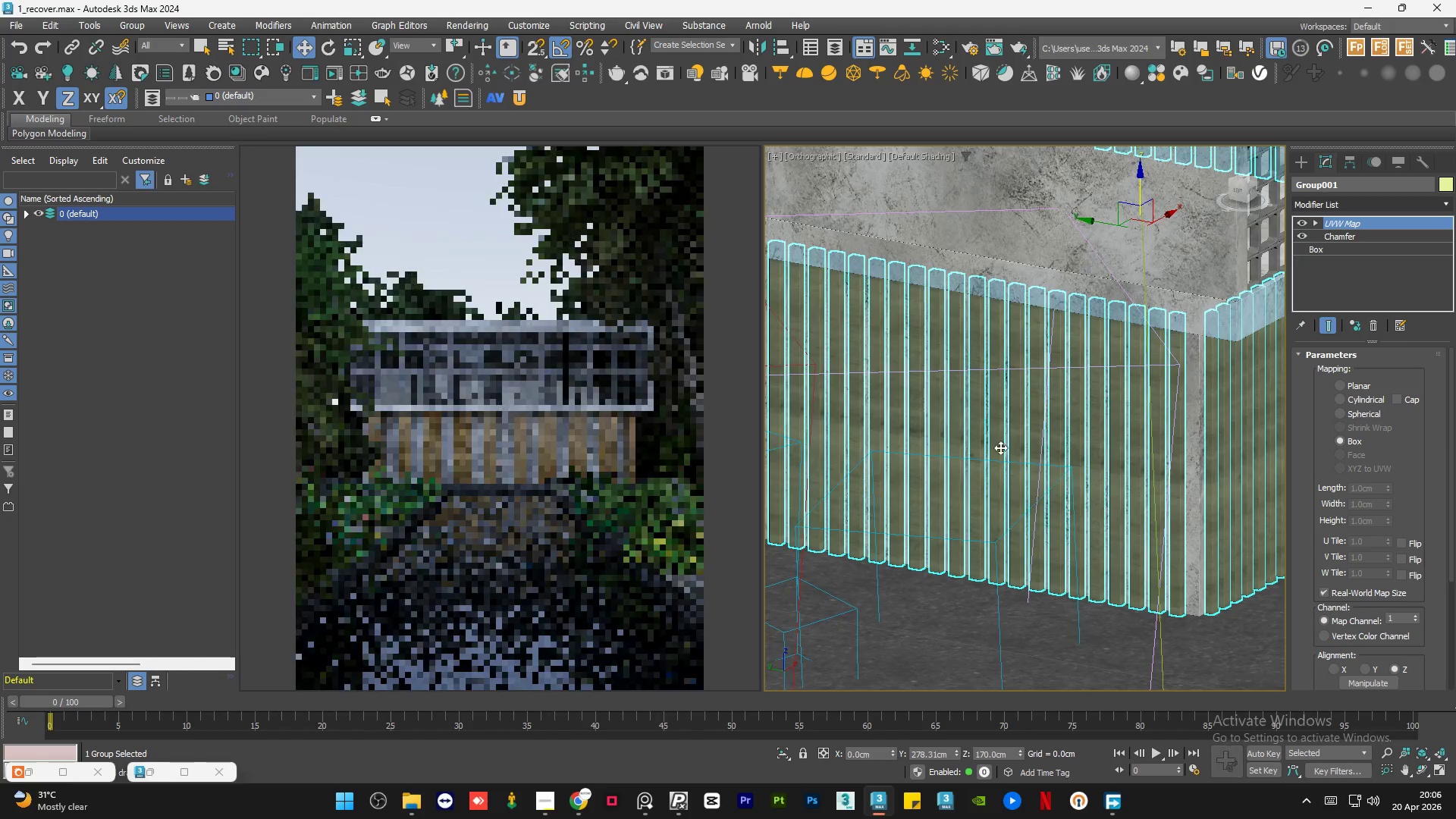 
scroll: coordinate [896, 485], scroll_direction: up, amount: 4.0
 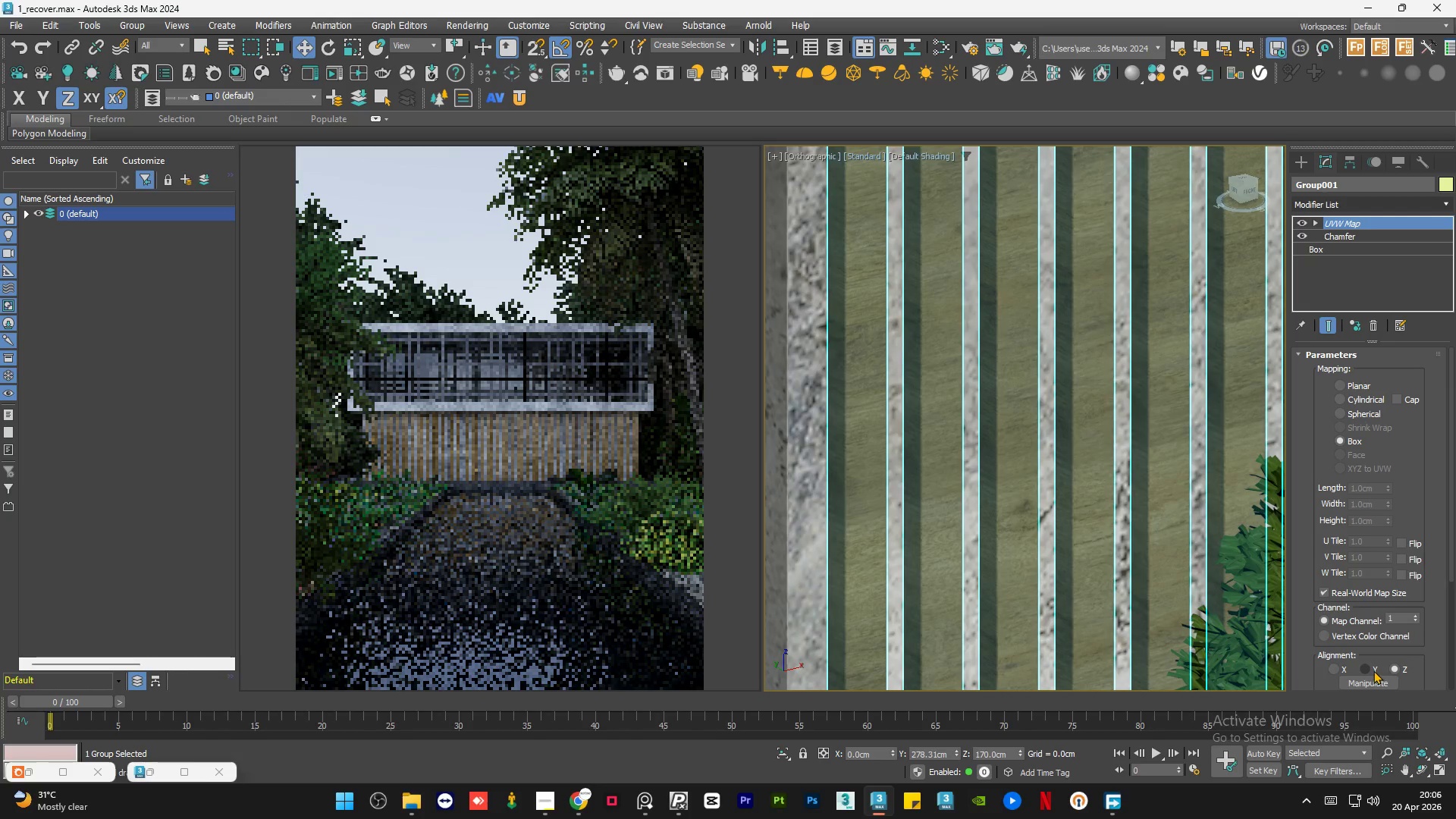 
left_click([1363, 670])
 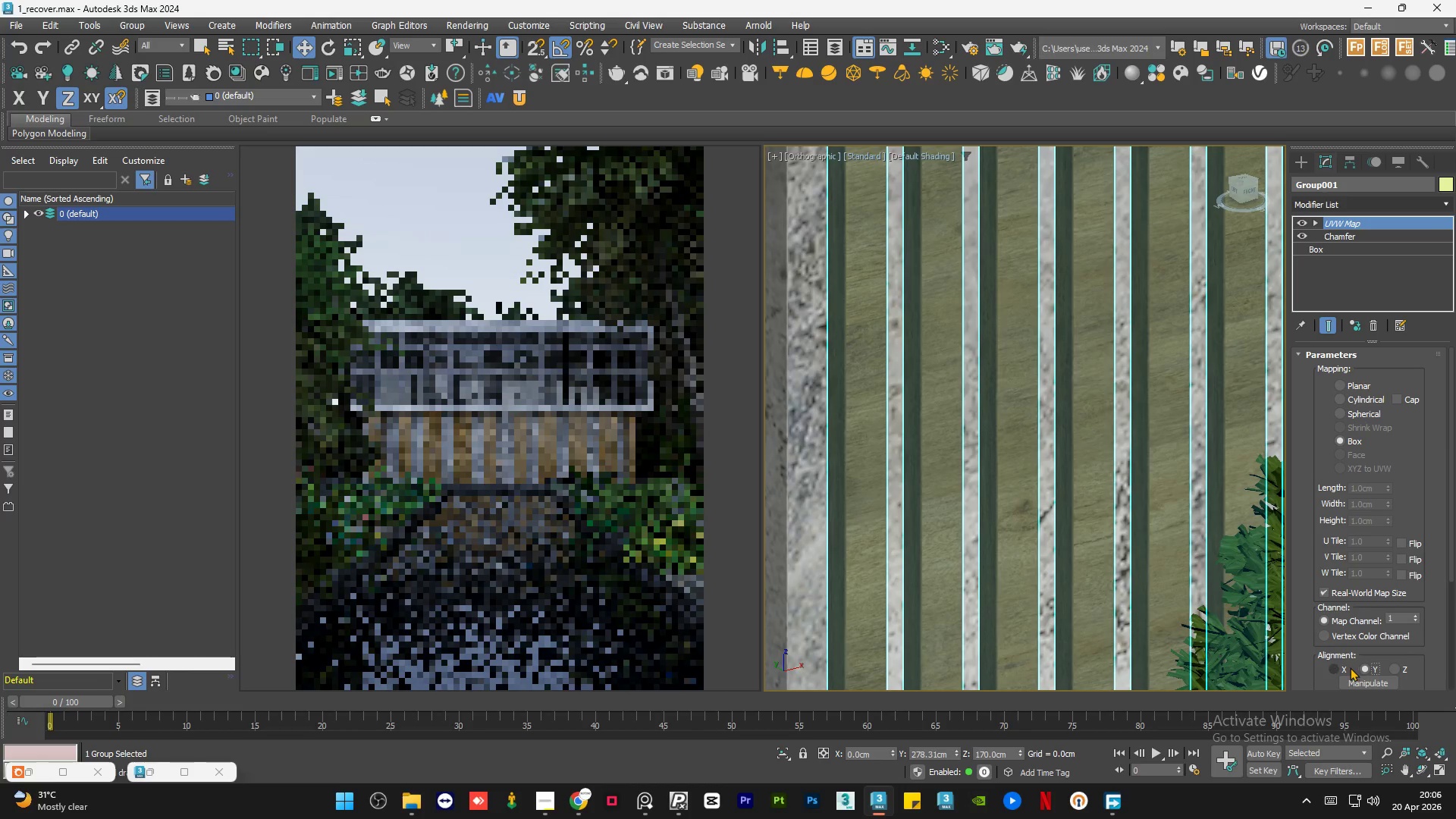 
left_click([1339, 666])
 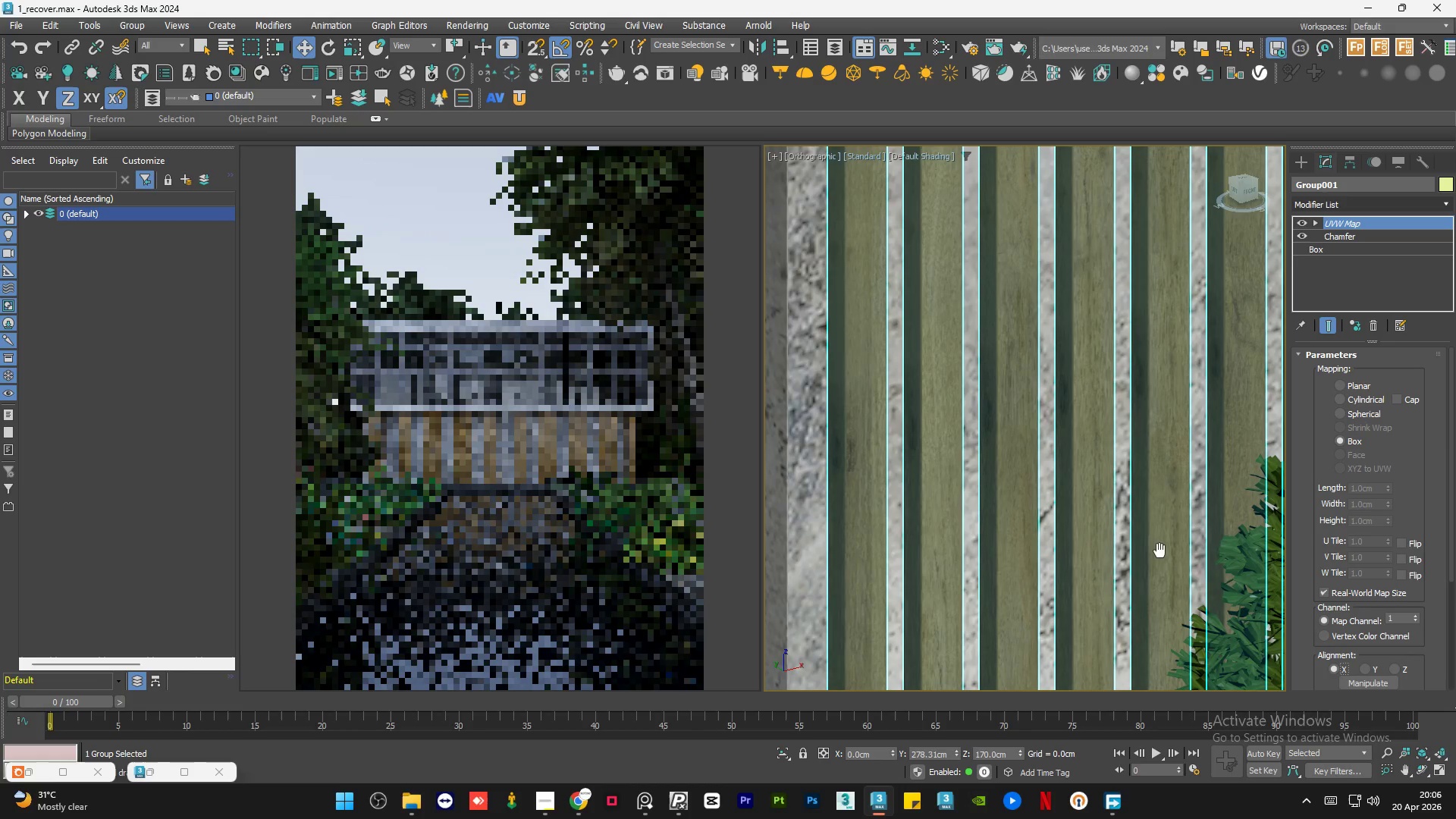 
scroll: coordinate [1005, 407], scroll_direction: up, amount: 4.0
 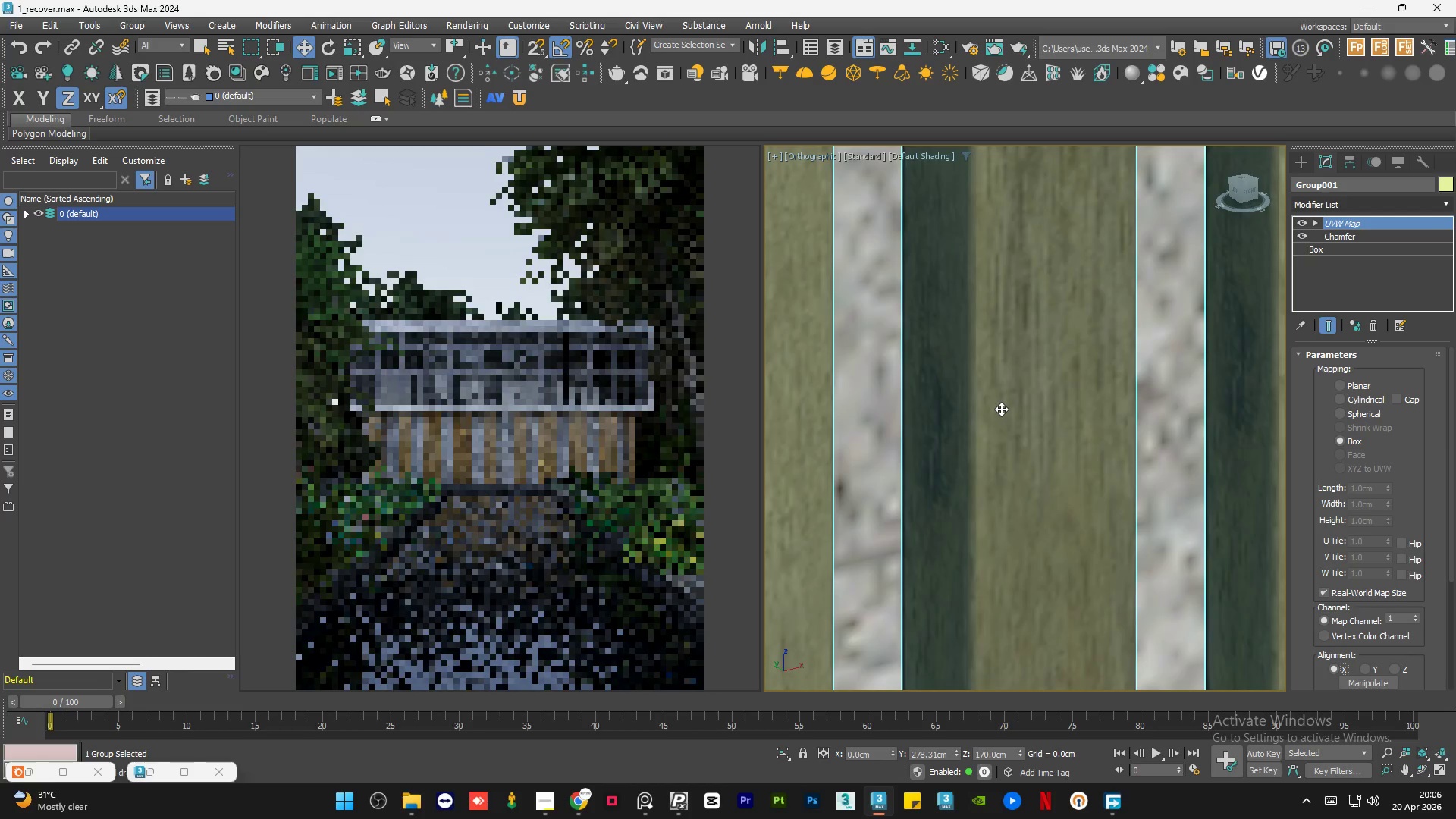 
scroll: coordinate [986, 496], scroll_direction: down, amount: 11.0
 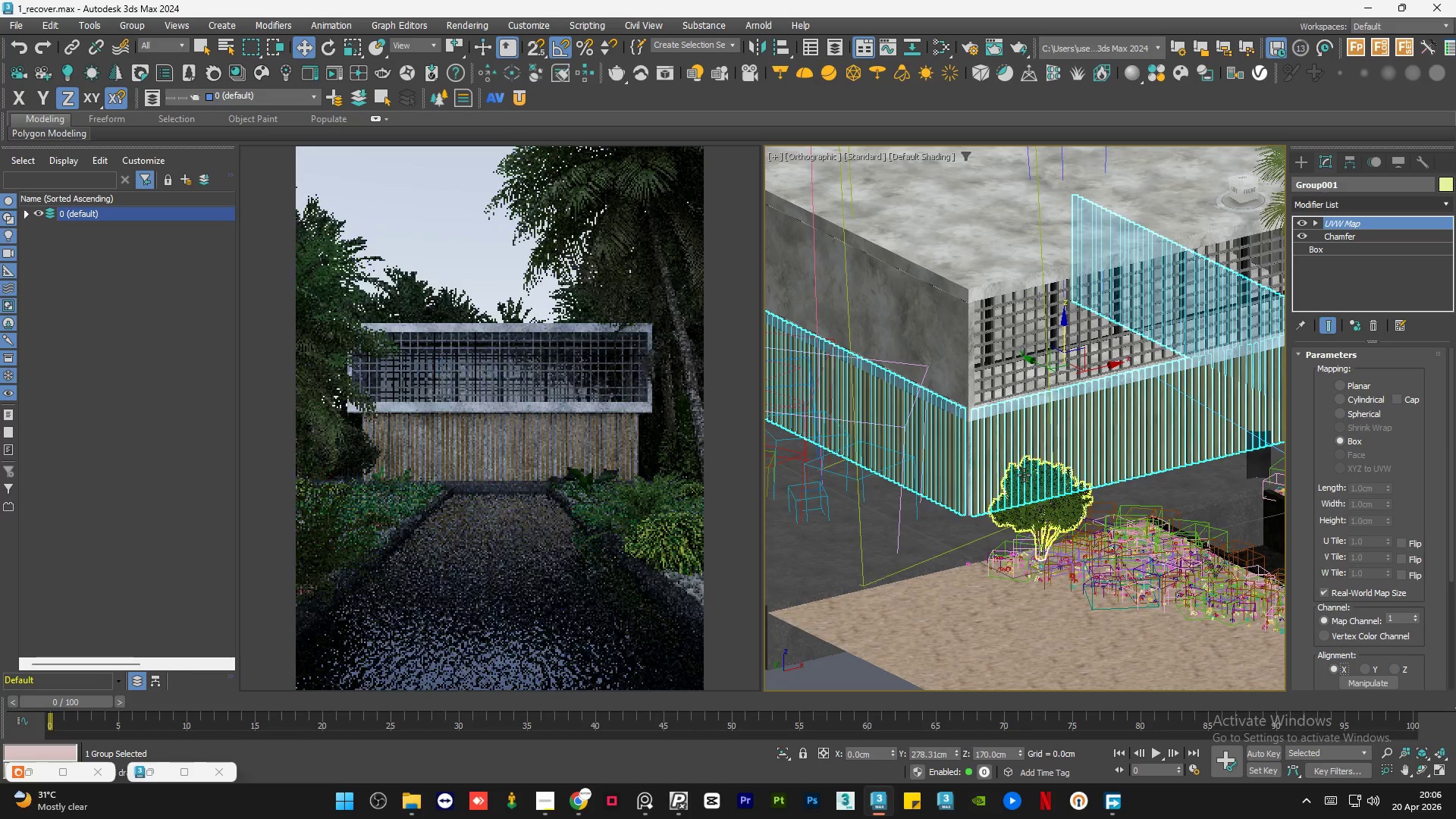 
hold_key(key=AltLeft, duration=0.95)
 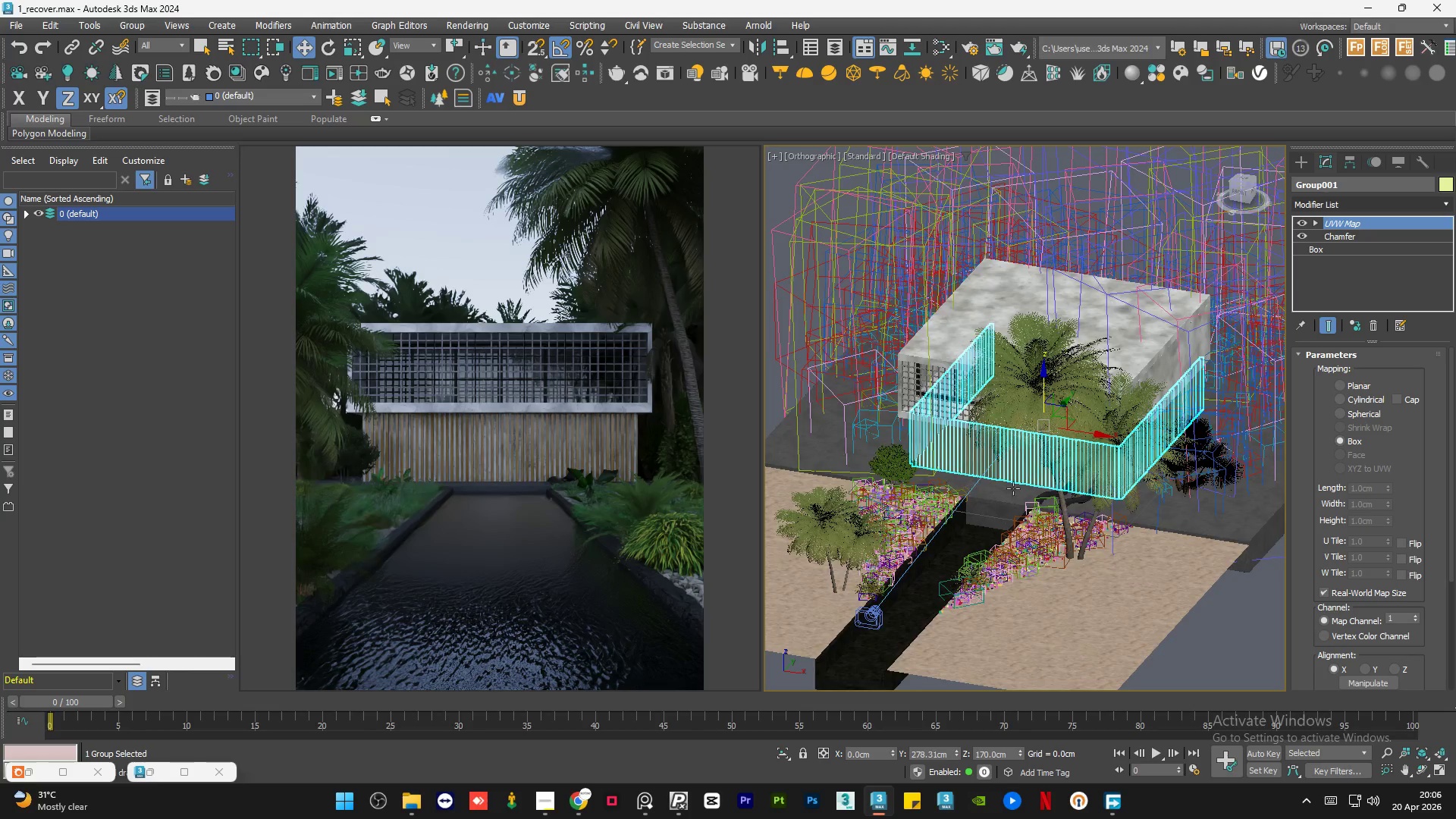 
scroll: coordinate [1026, 489], scroll_direction: down, amount: 5.0
 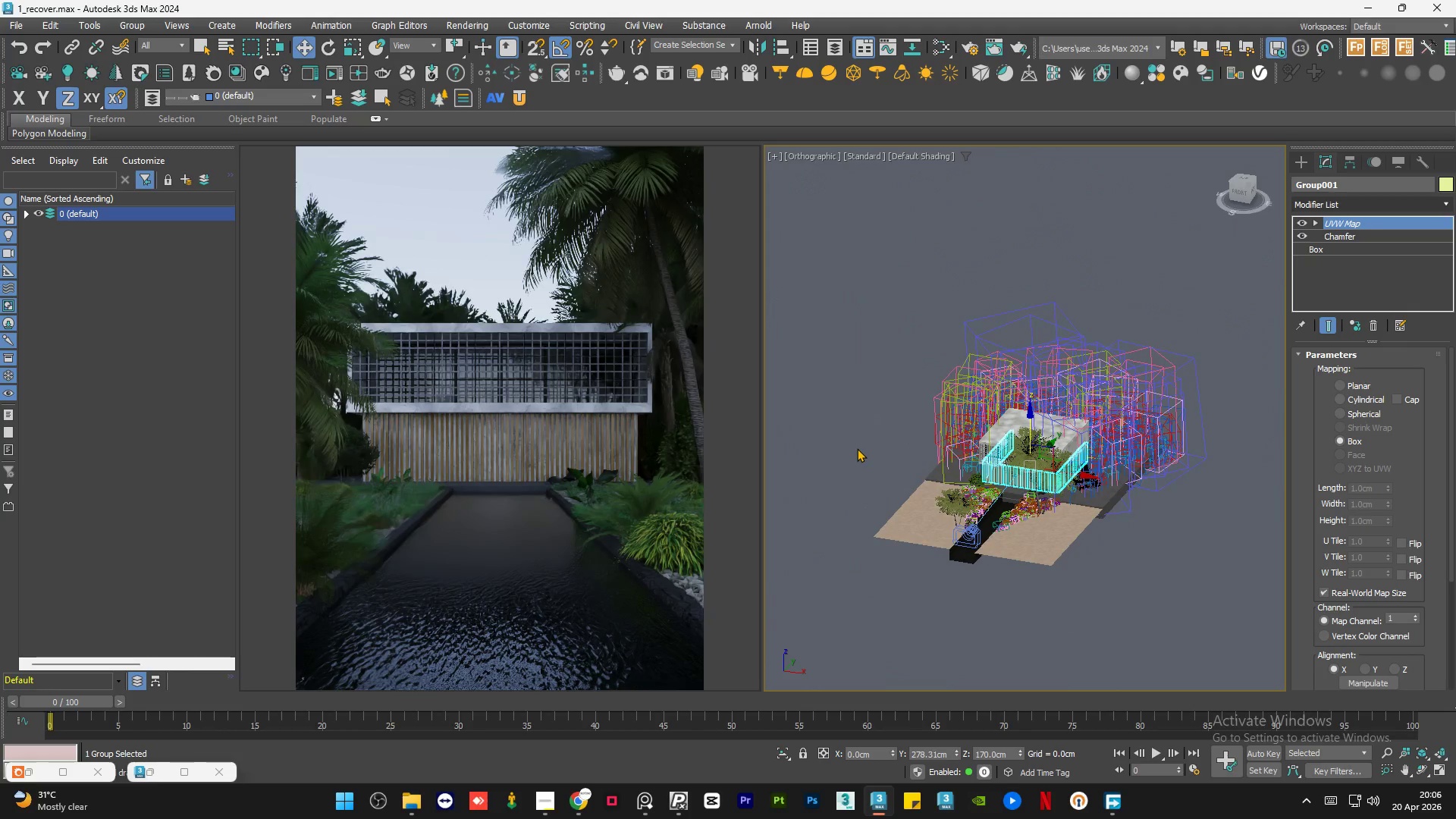 
left_click([857, 448])
 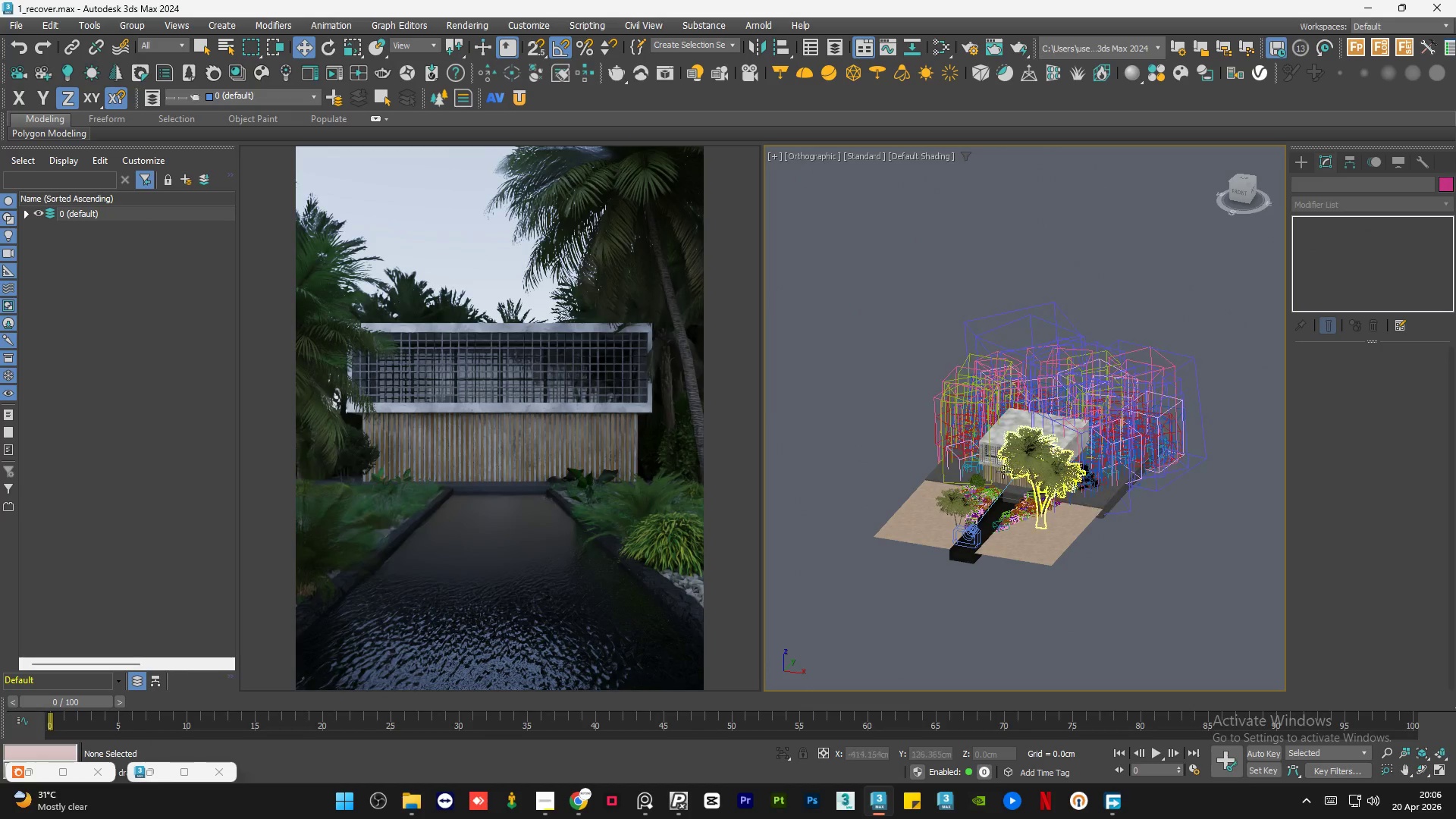 
double_click([863, 488])
 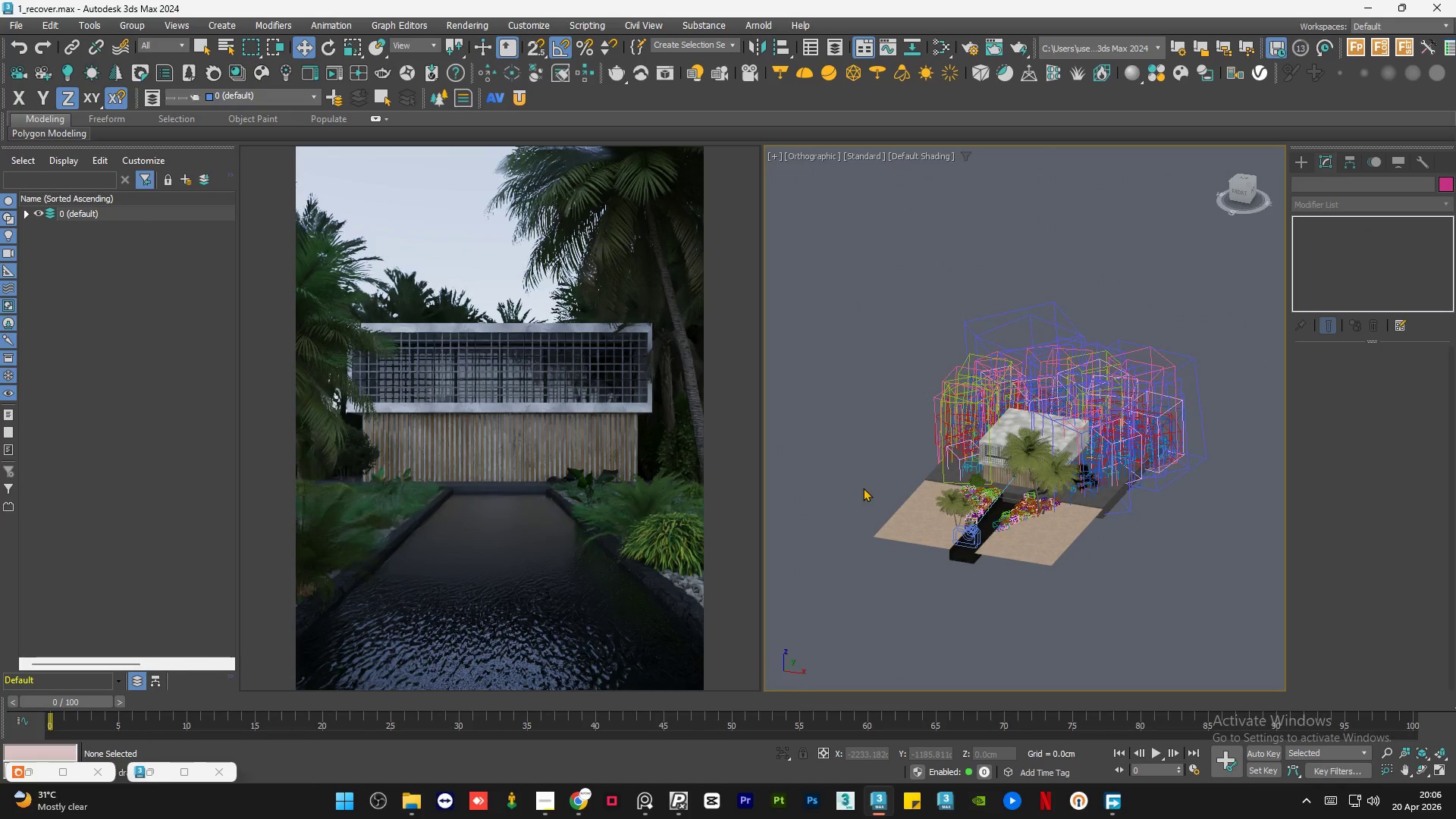 
key(Control+S)
 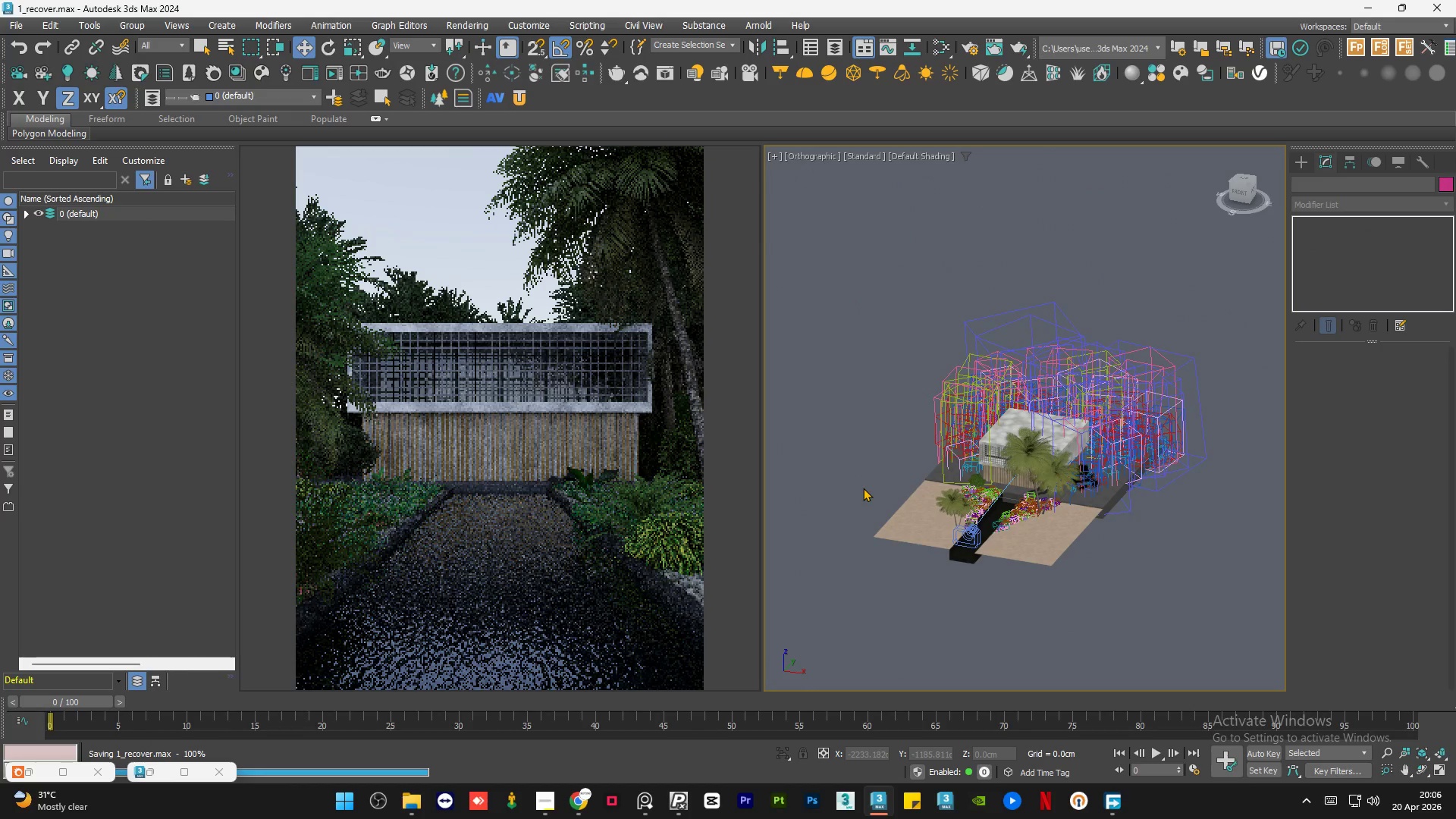 
left_click([860, 488])
 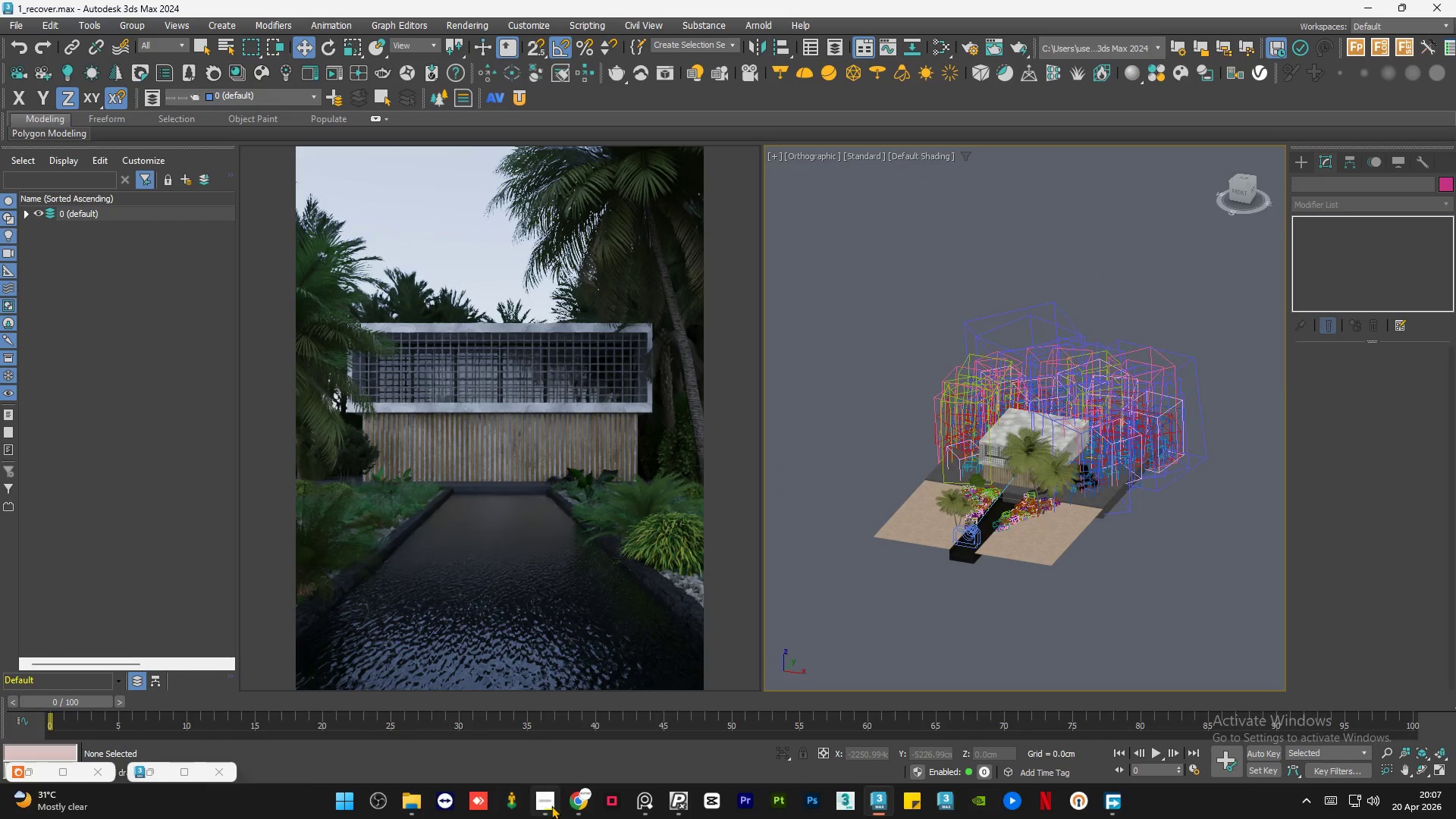 
wait(5.19)
 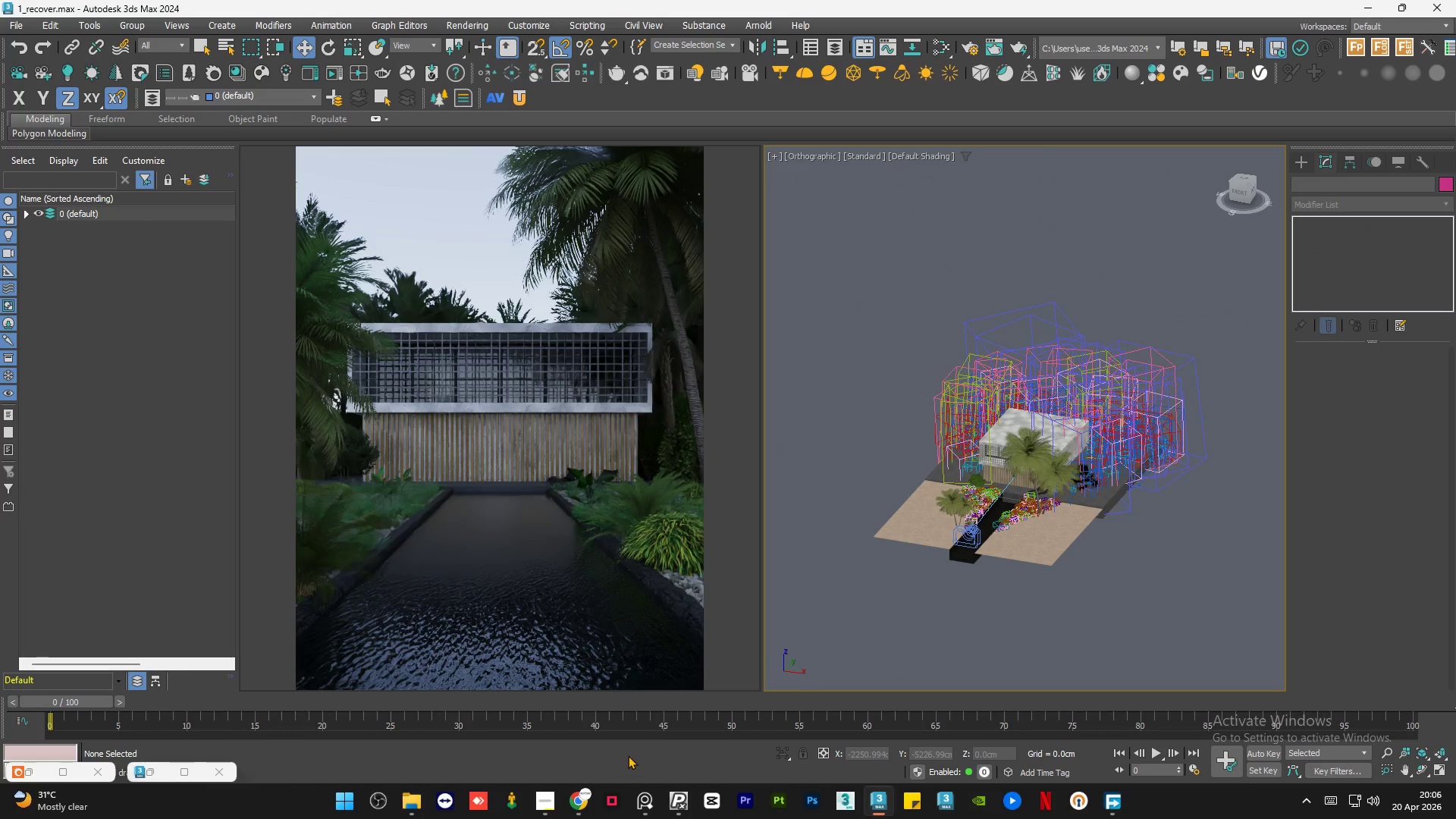 
left_click([551, 805])